 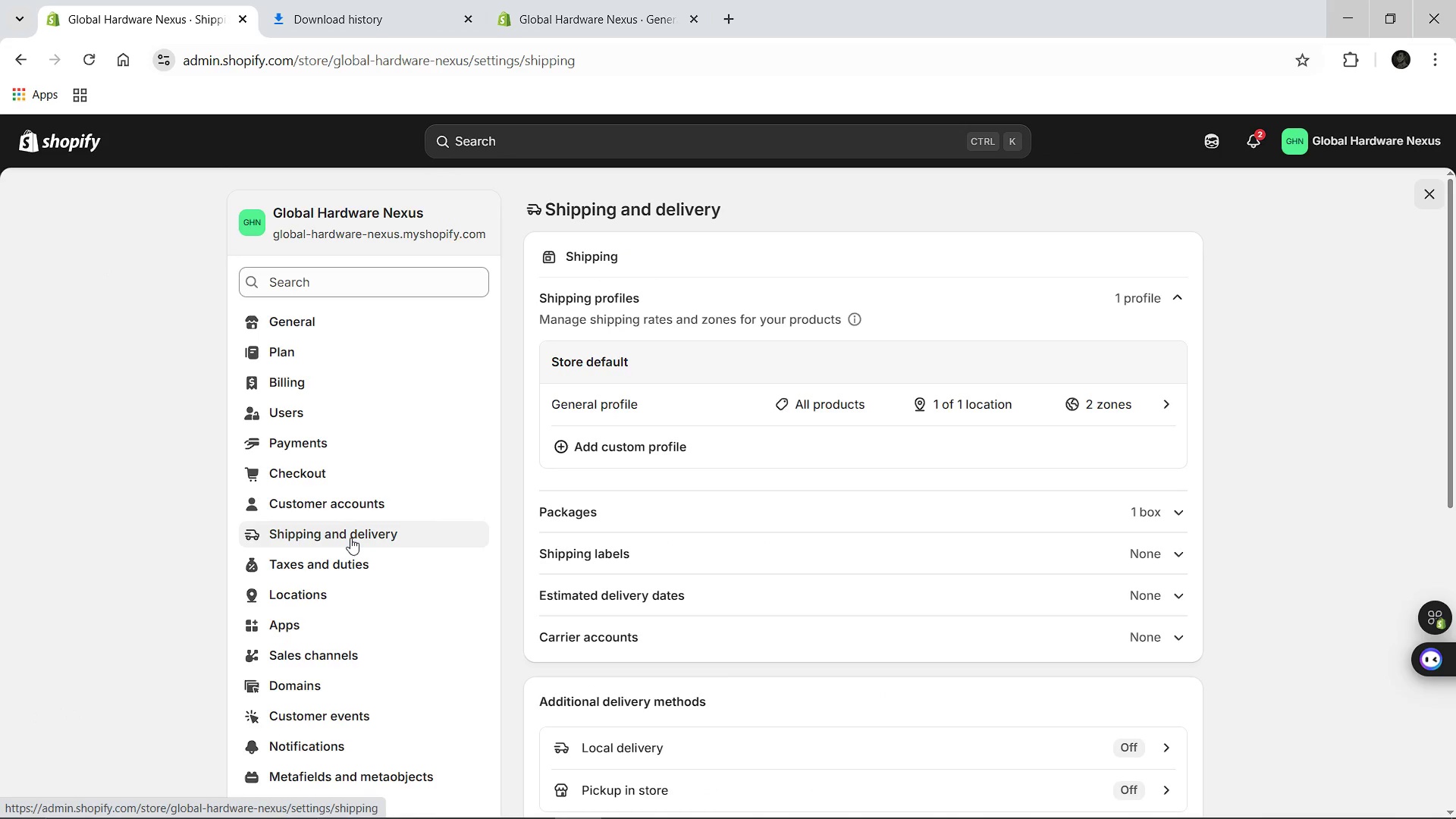 
left_click([594, 444])
 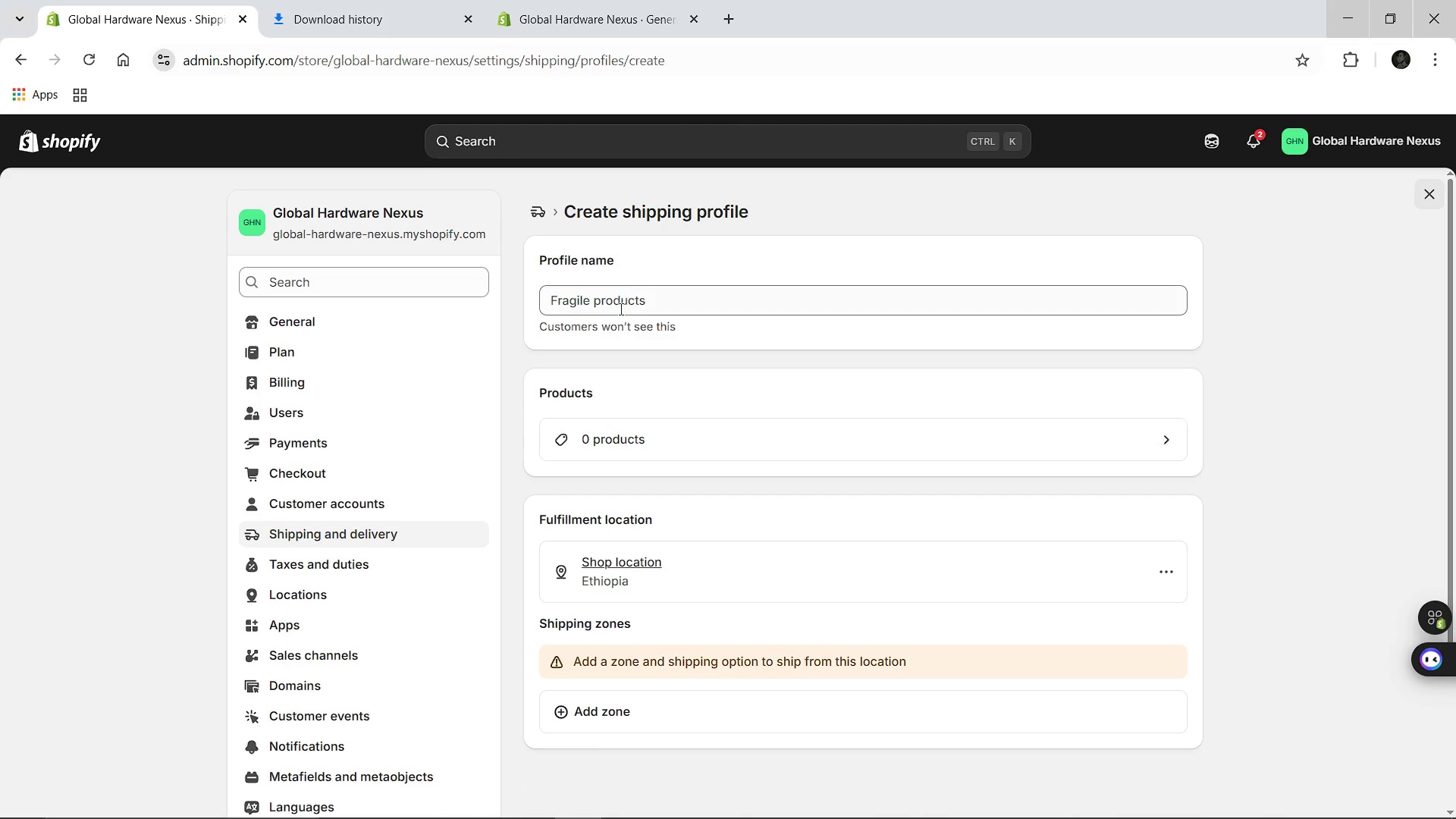 
left_click([654, 303])
 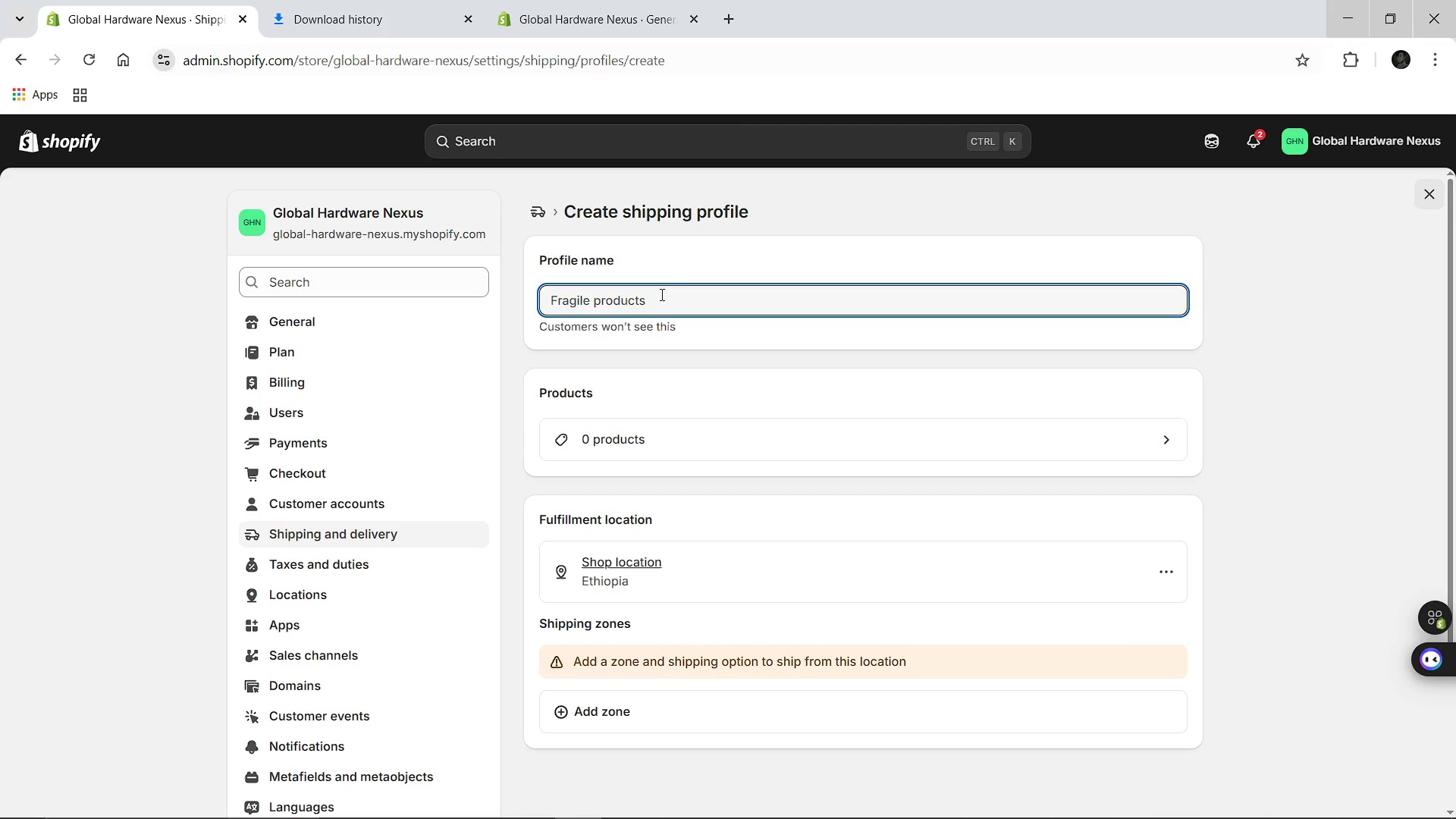 
type(Ad)
key(Backspace)
key(Backspace)
type(Standard)
key(Backspace)
type(a)
key(Backspace)
type(d Courier)
 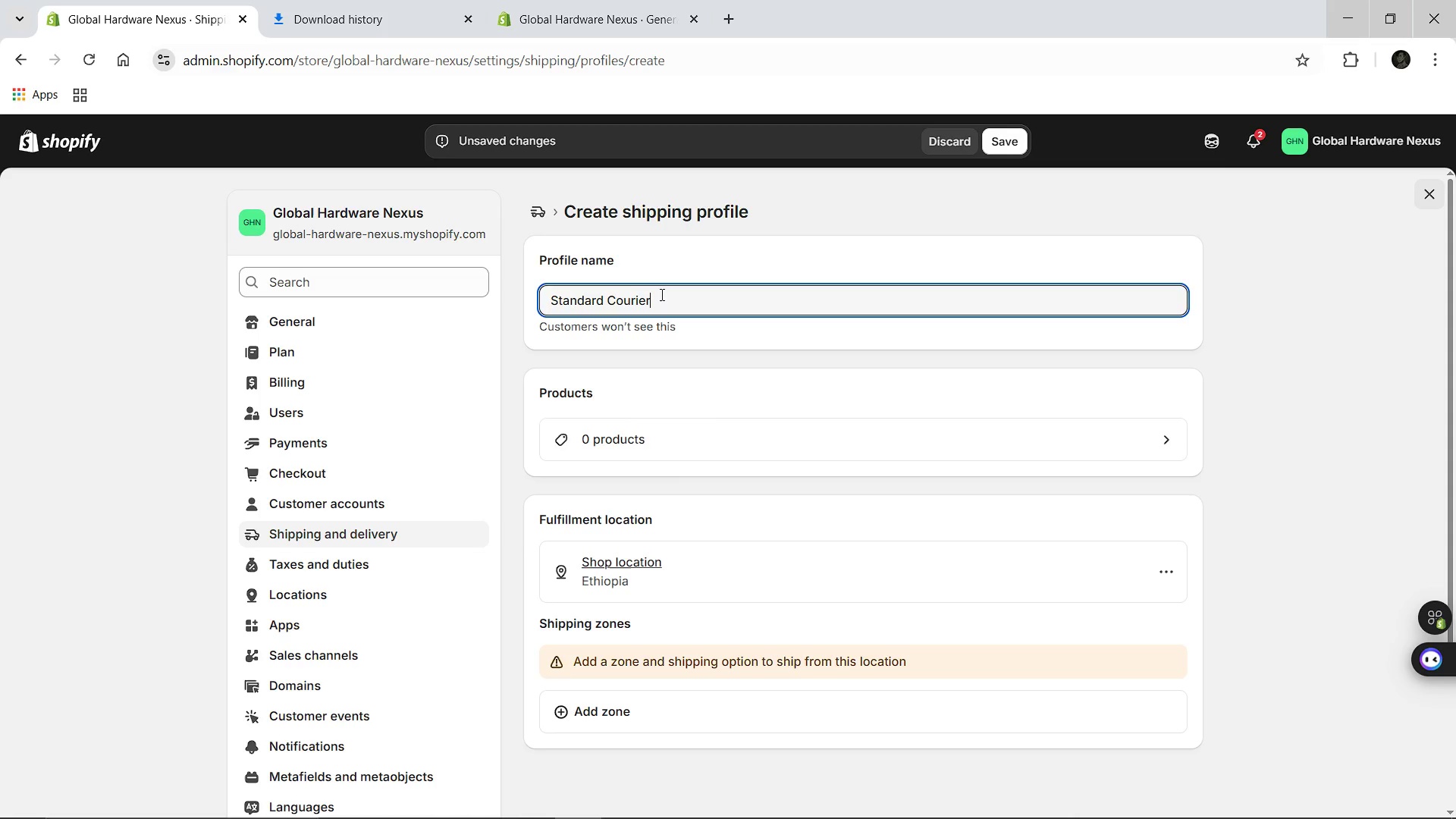 
wait(9.31)
 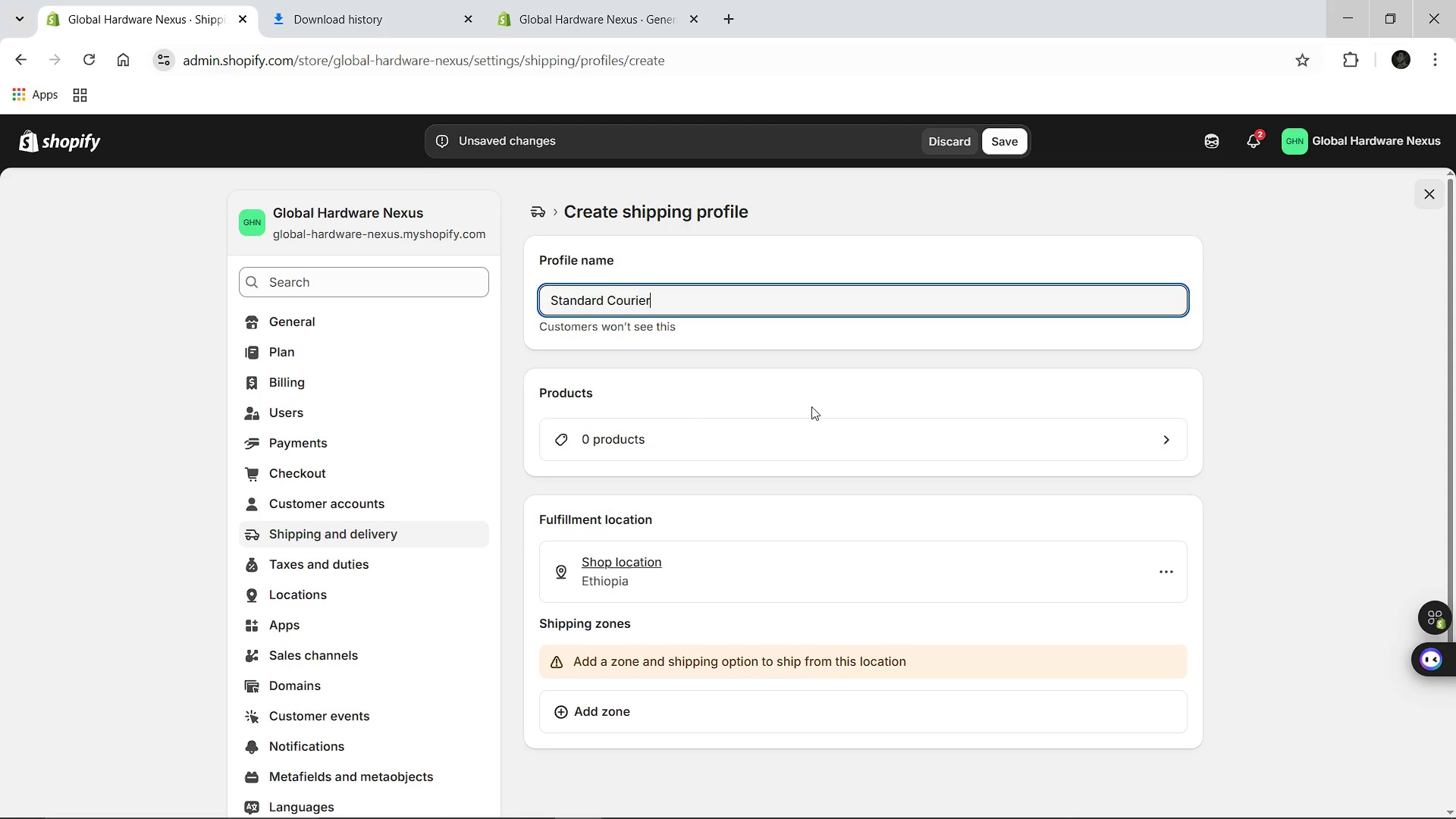 
left_click_drag(start_coordinate=[613, 430], to_coordinate=[620, 425])
 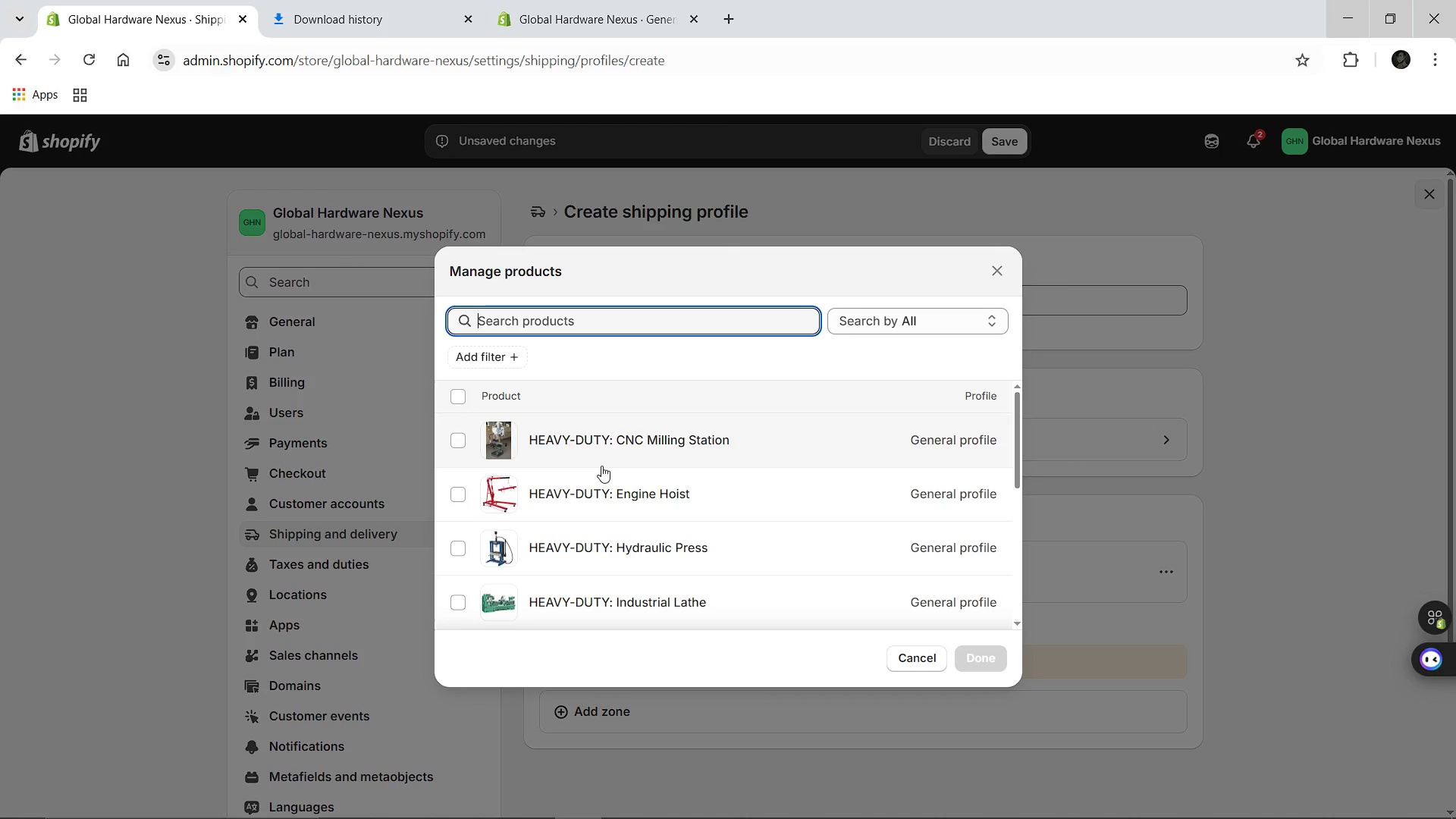 
wait(7.45)
 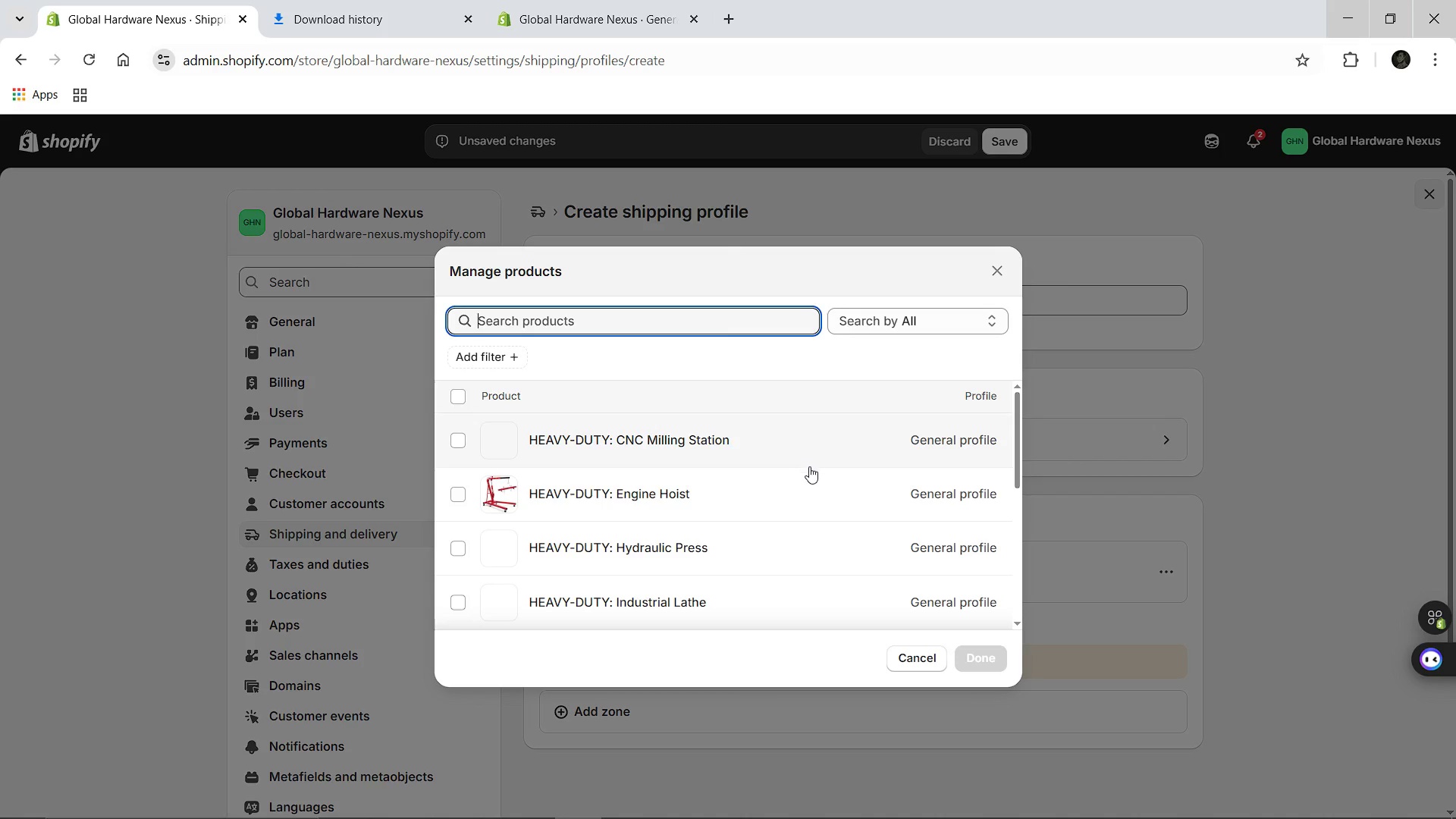 
left_click([711, 331])
 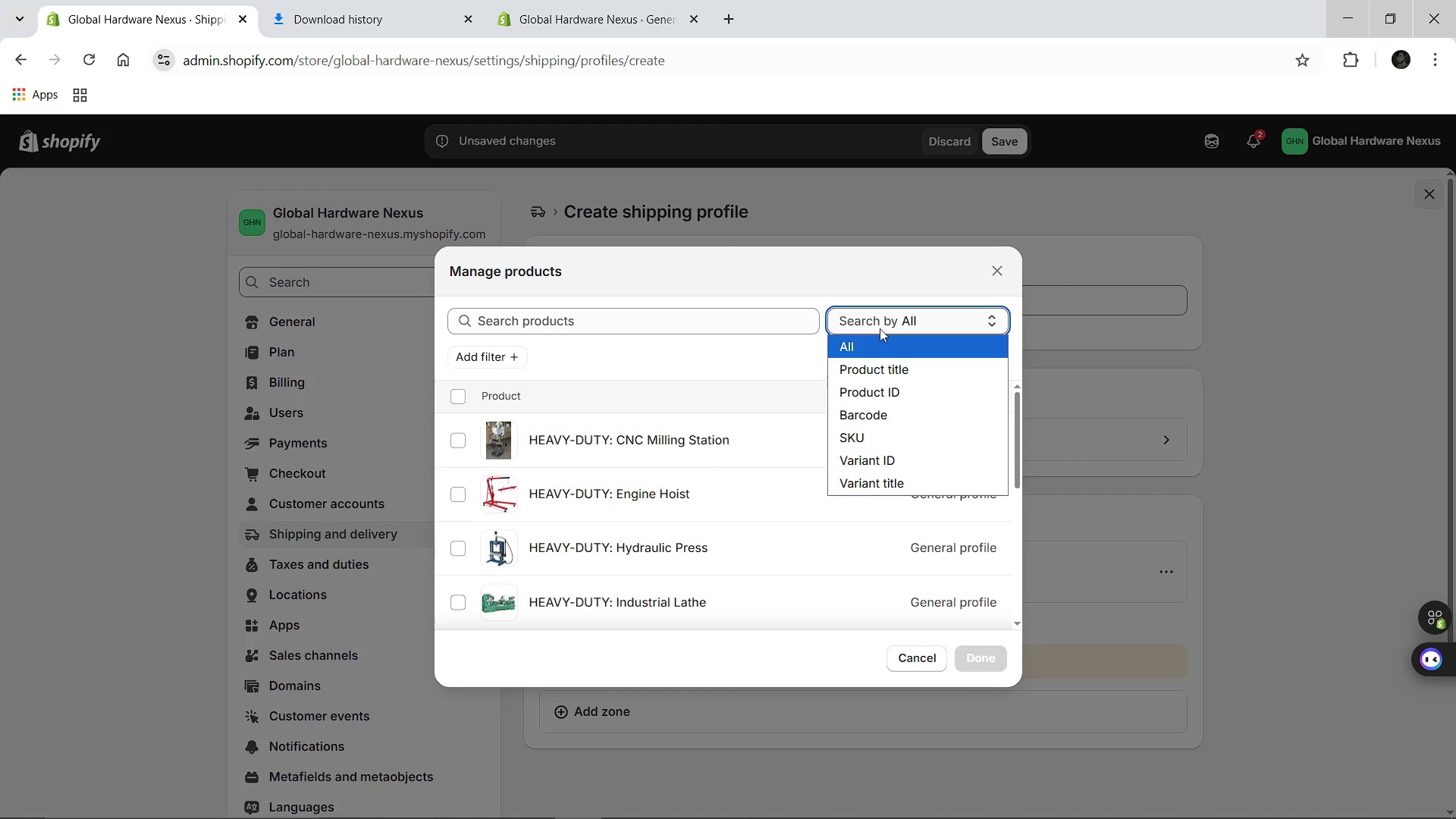 
left_click([886, 325])
 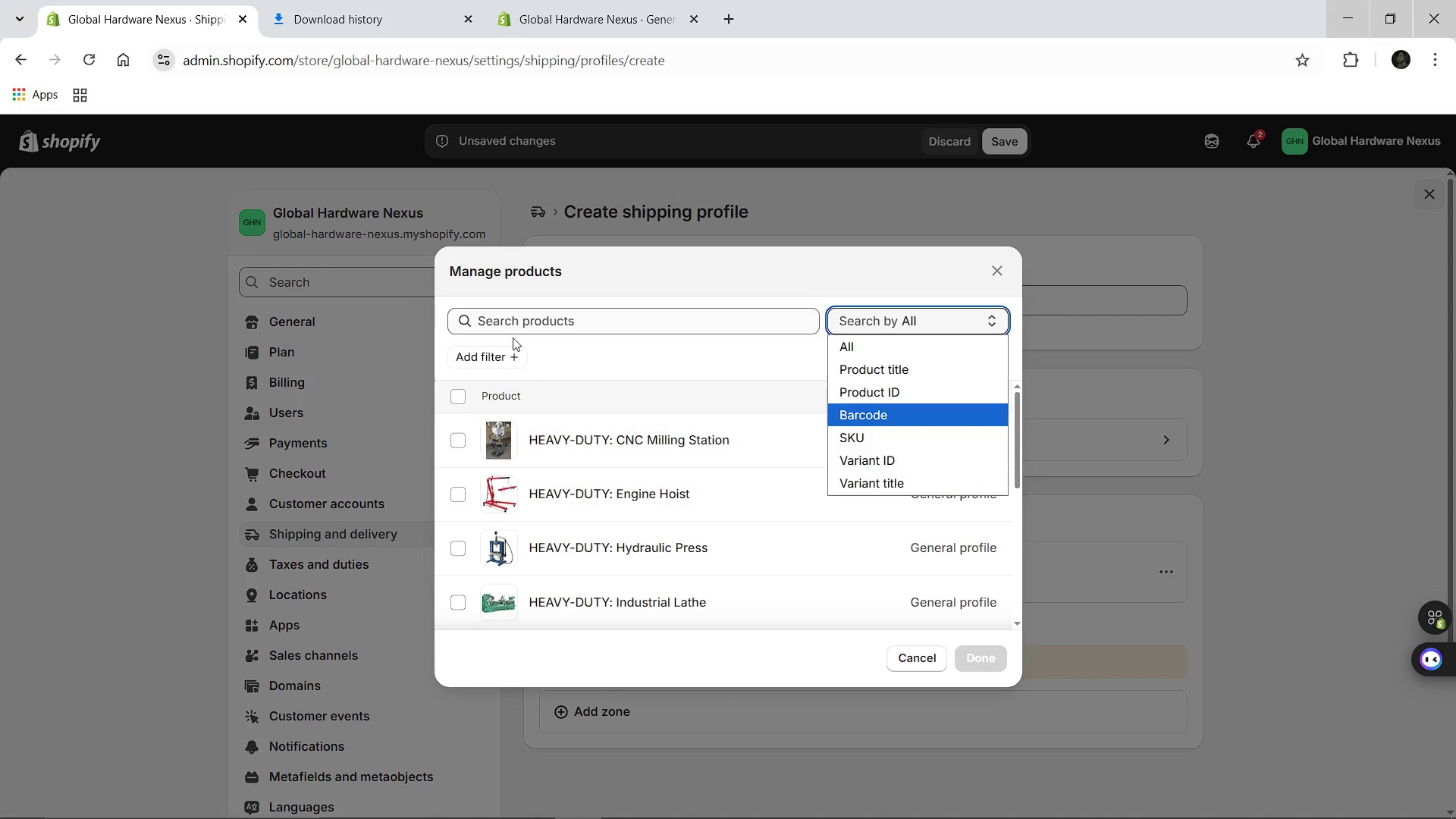 
left_click([497, 349])
 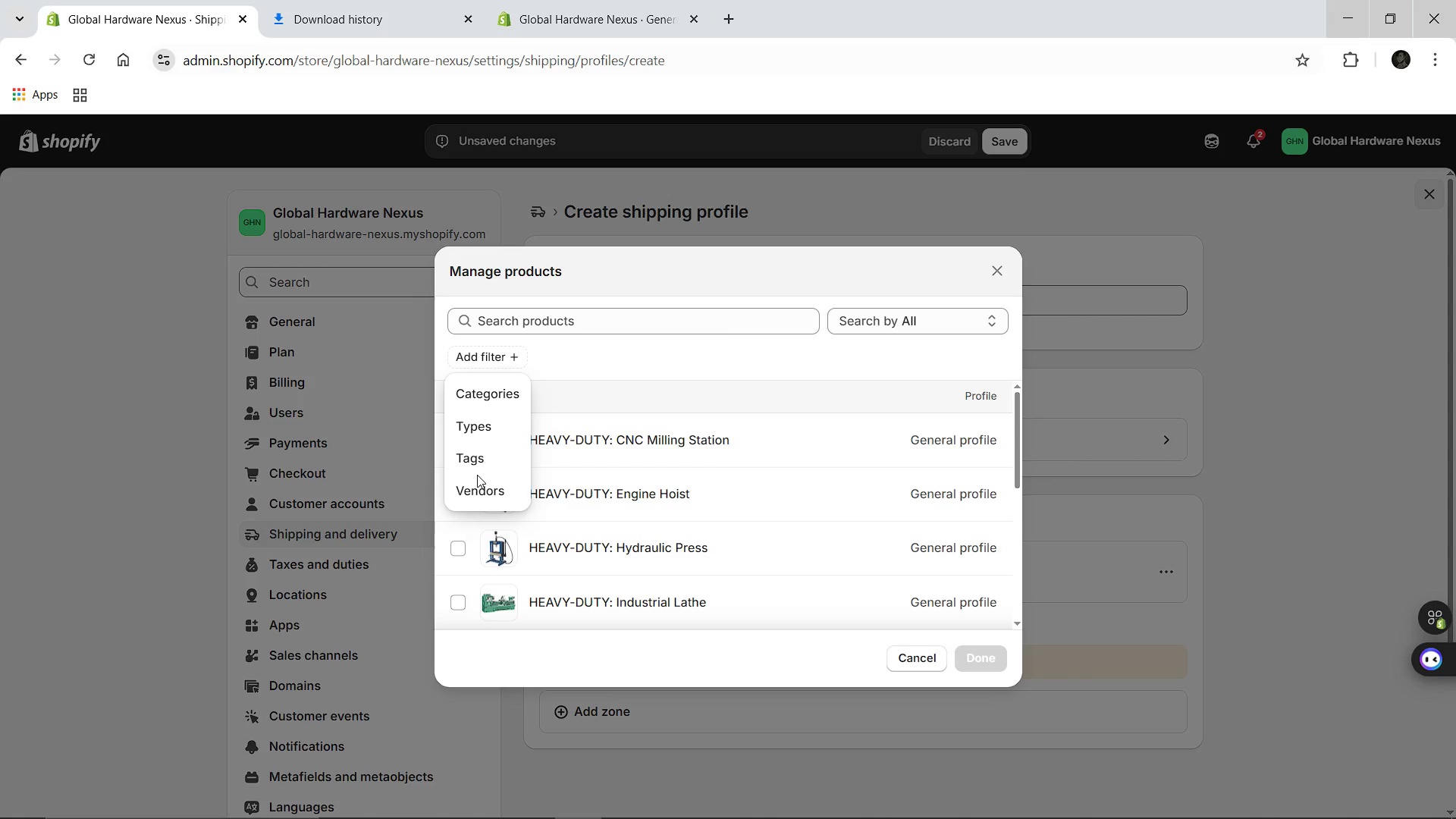 
scroll: coordinate [477, 475], scroll_direction: down, amount: 1.0
 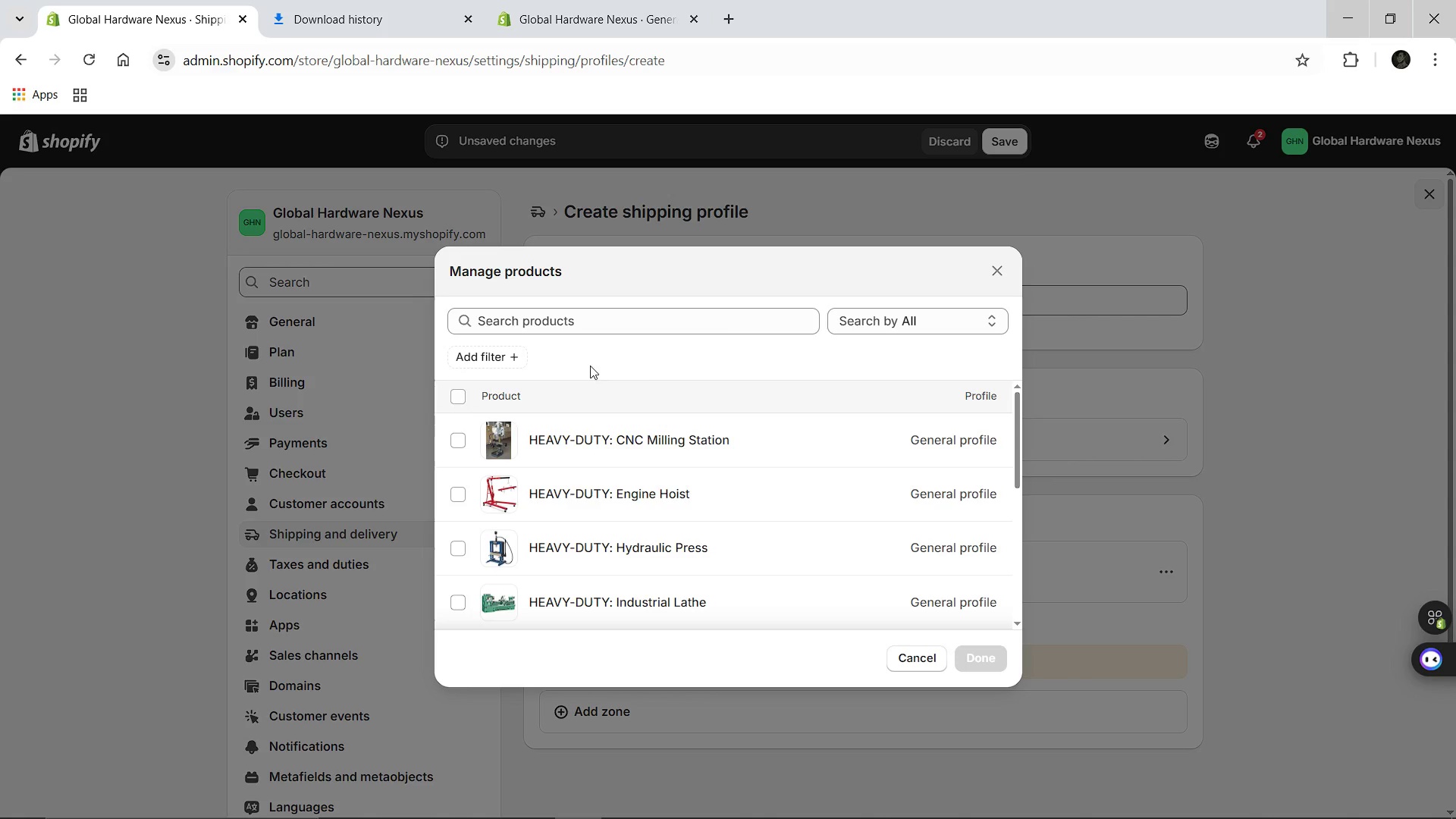 
left_click([581, 346])
 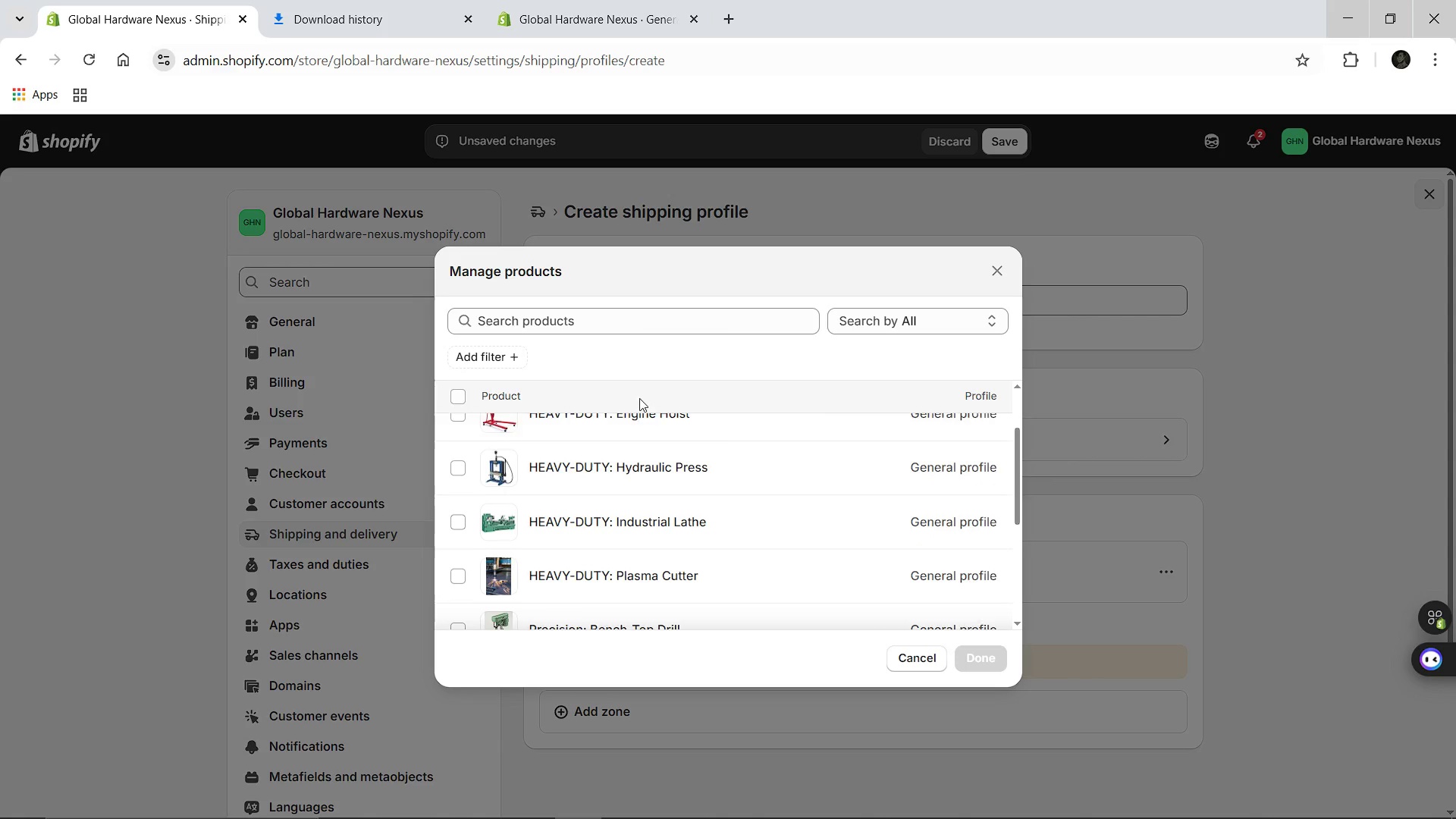 
scroll: coordinate [636, 414], scroll_direction: down, amount: 2.0
 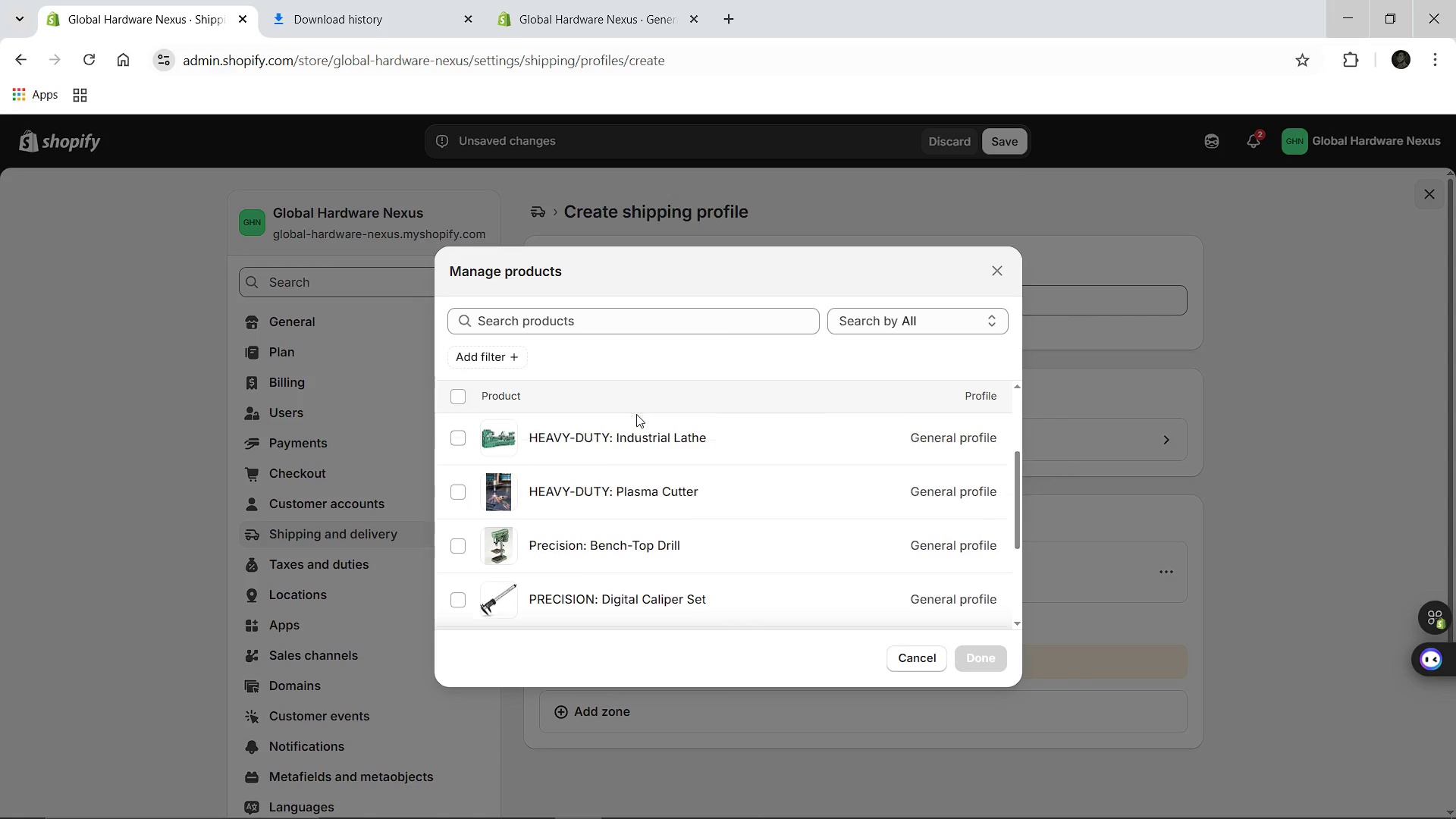 
scroll: coordinate [636, 414], scroll_direction: up, amount: 2.0
 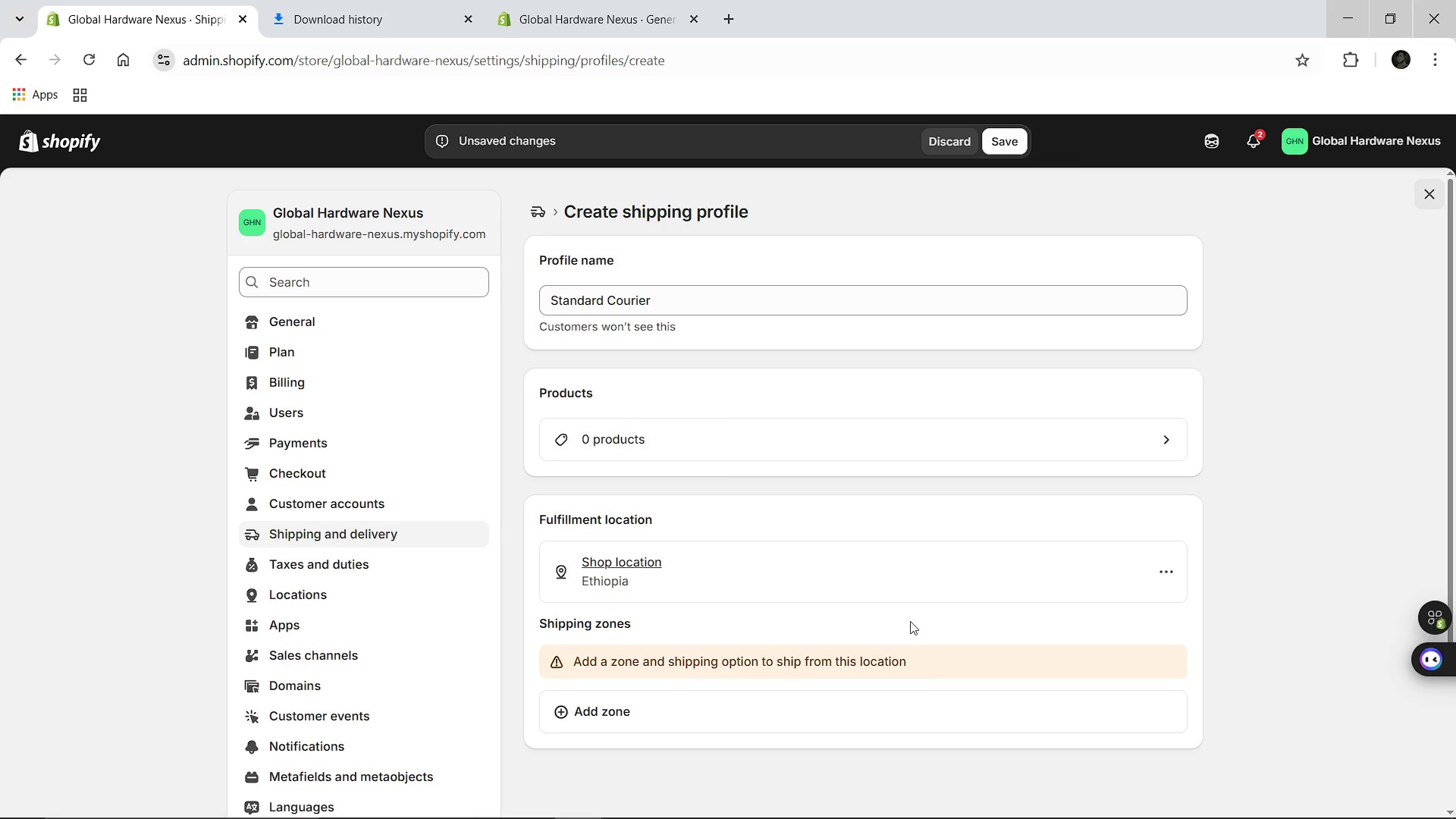 
left_click([917, 669])
 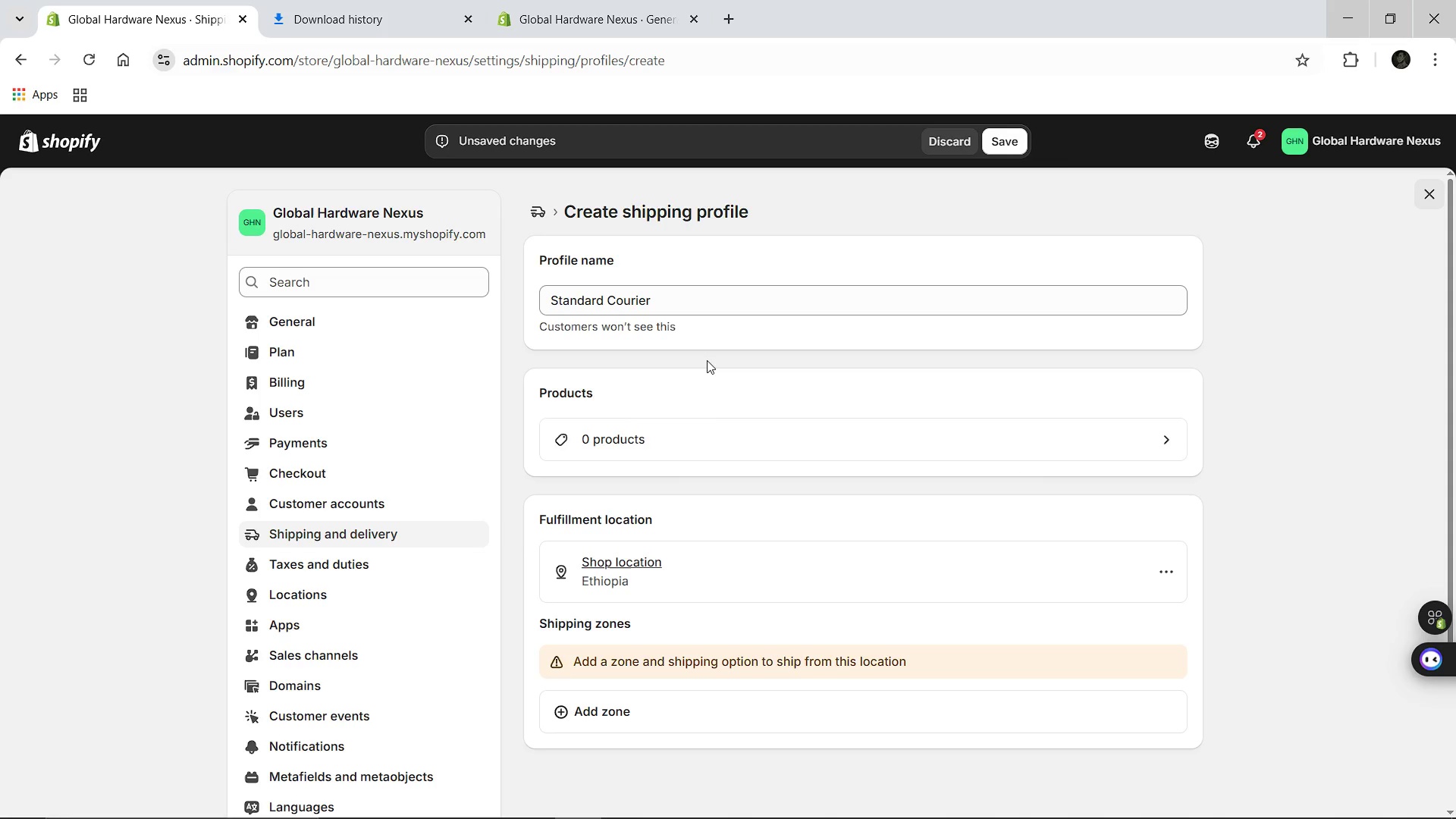 
wait(6.98)
 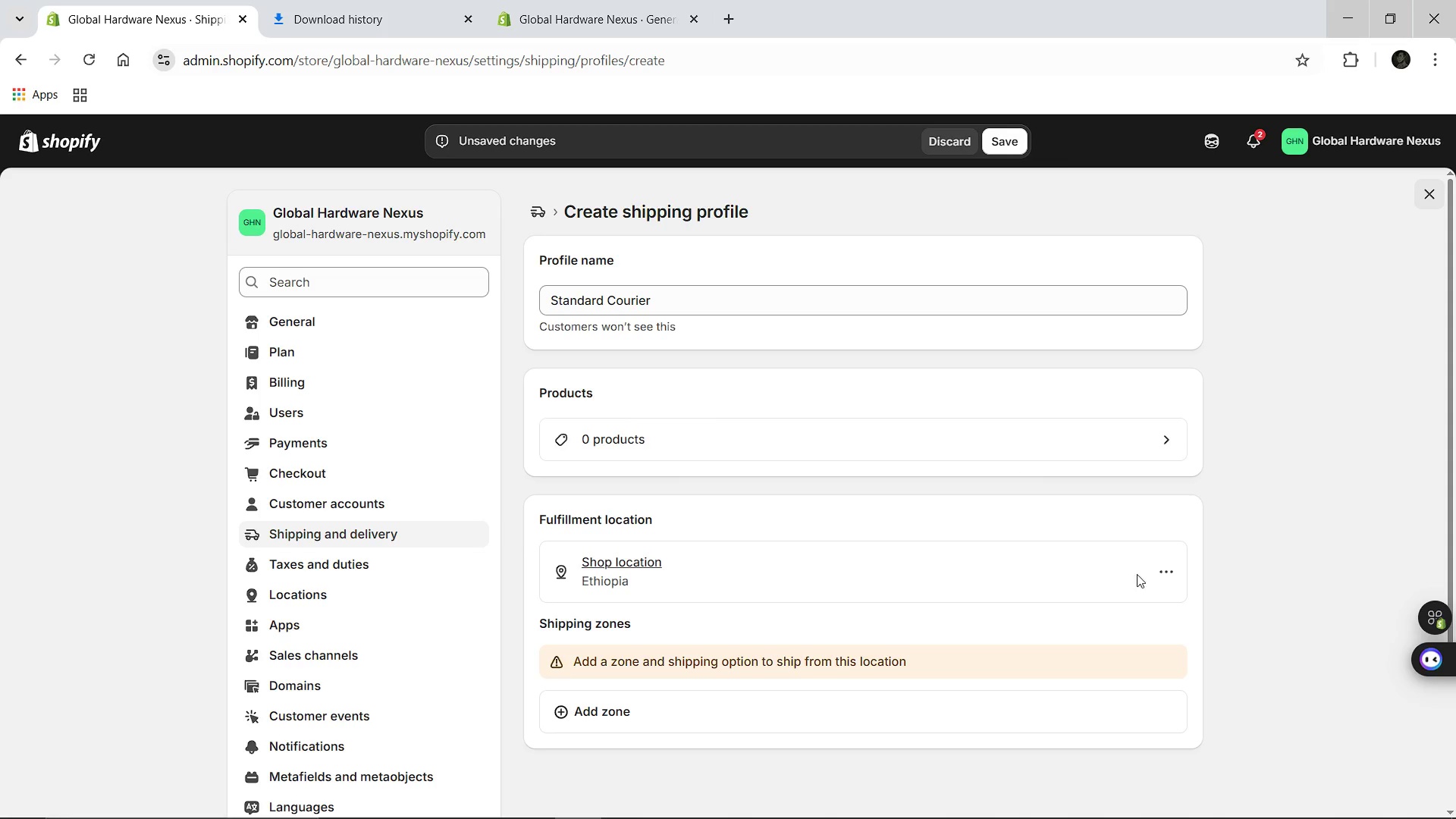 
scroll: coordinate [706, 361], scroll_direction: down, amount: 1.0
 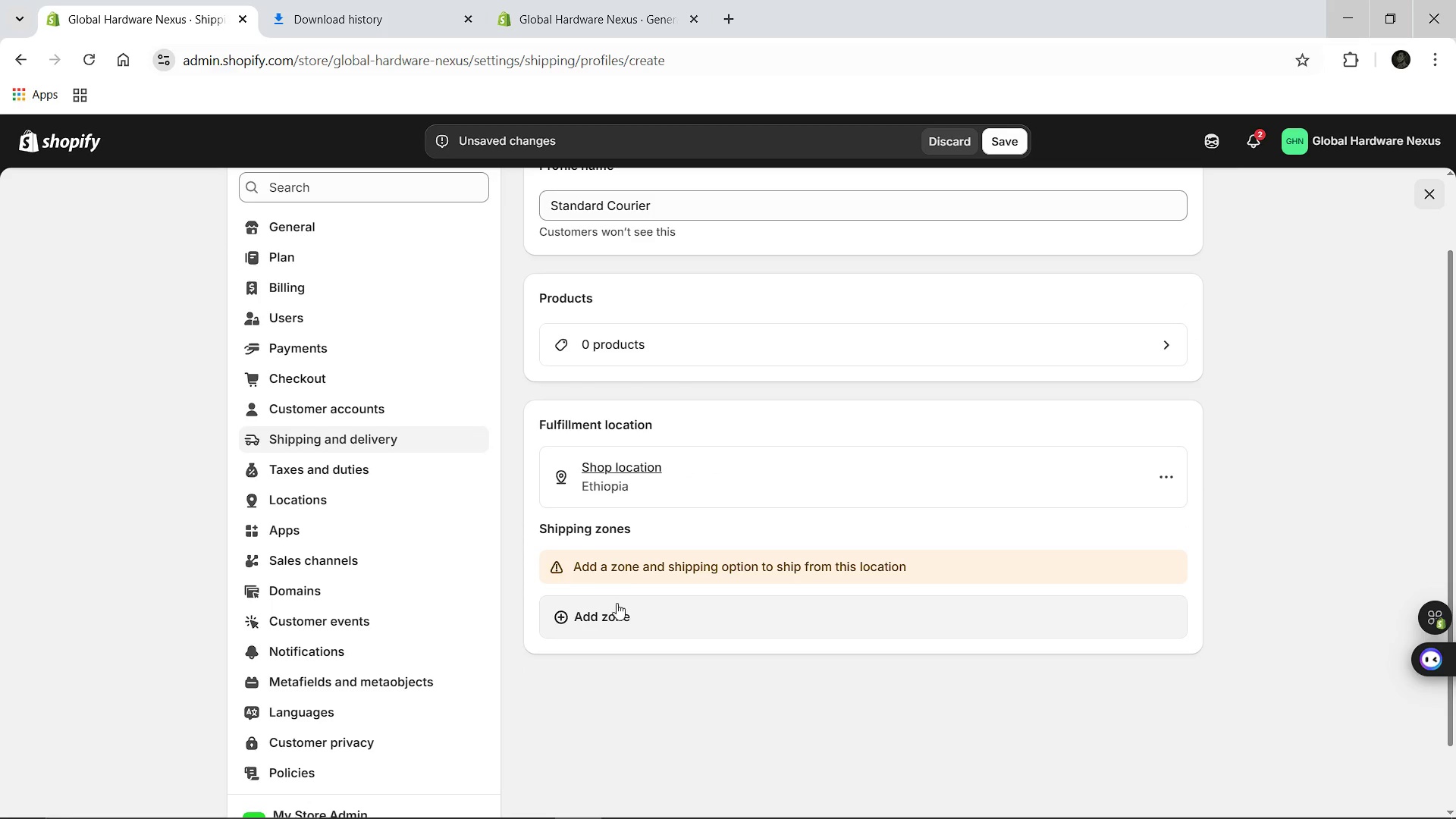 
left_click([617, 609])
 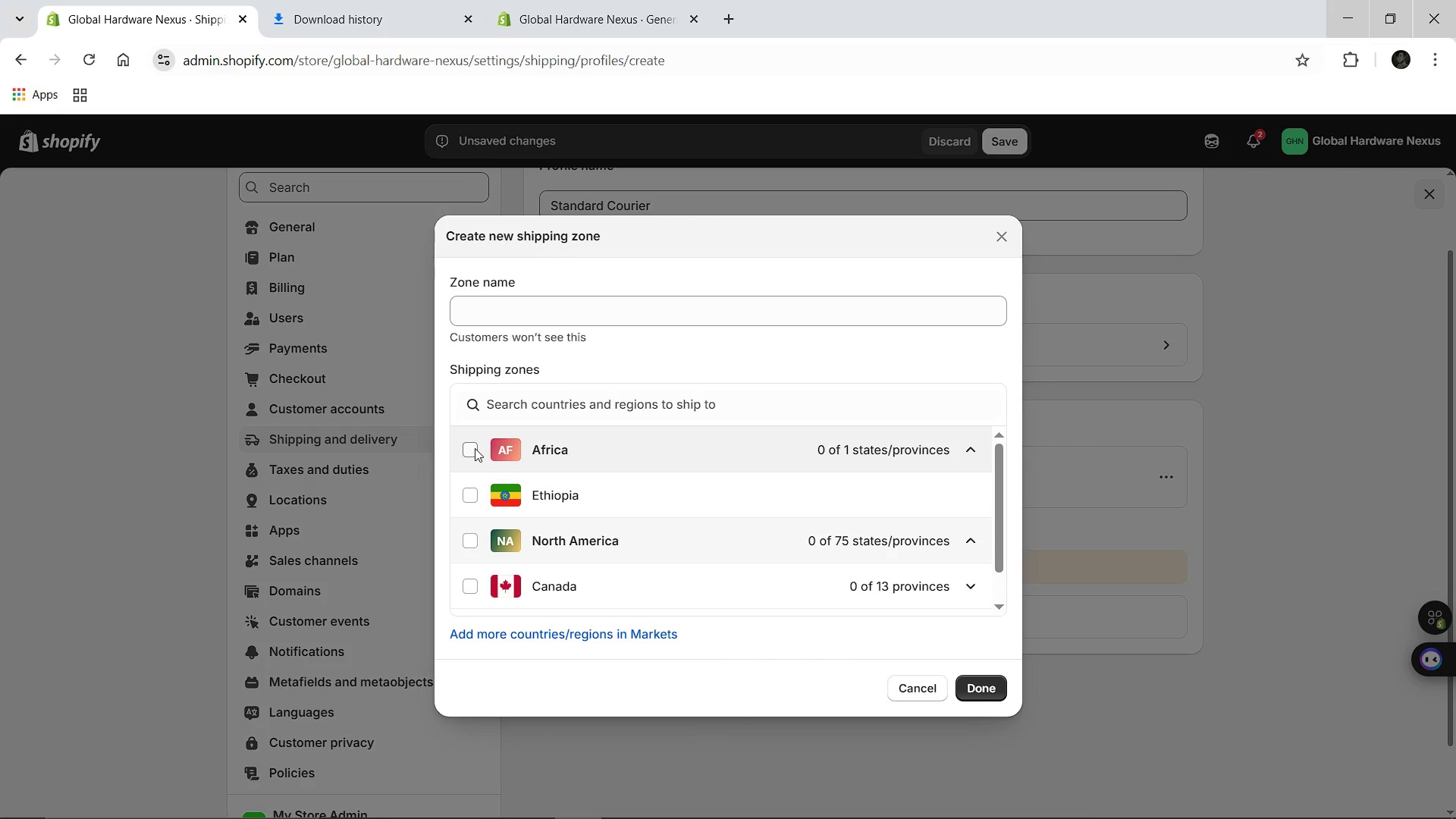 
left_click([475, 448])
 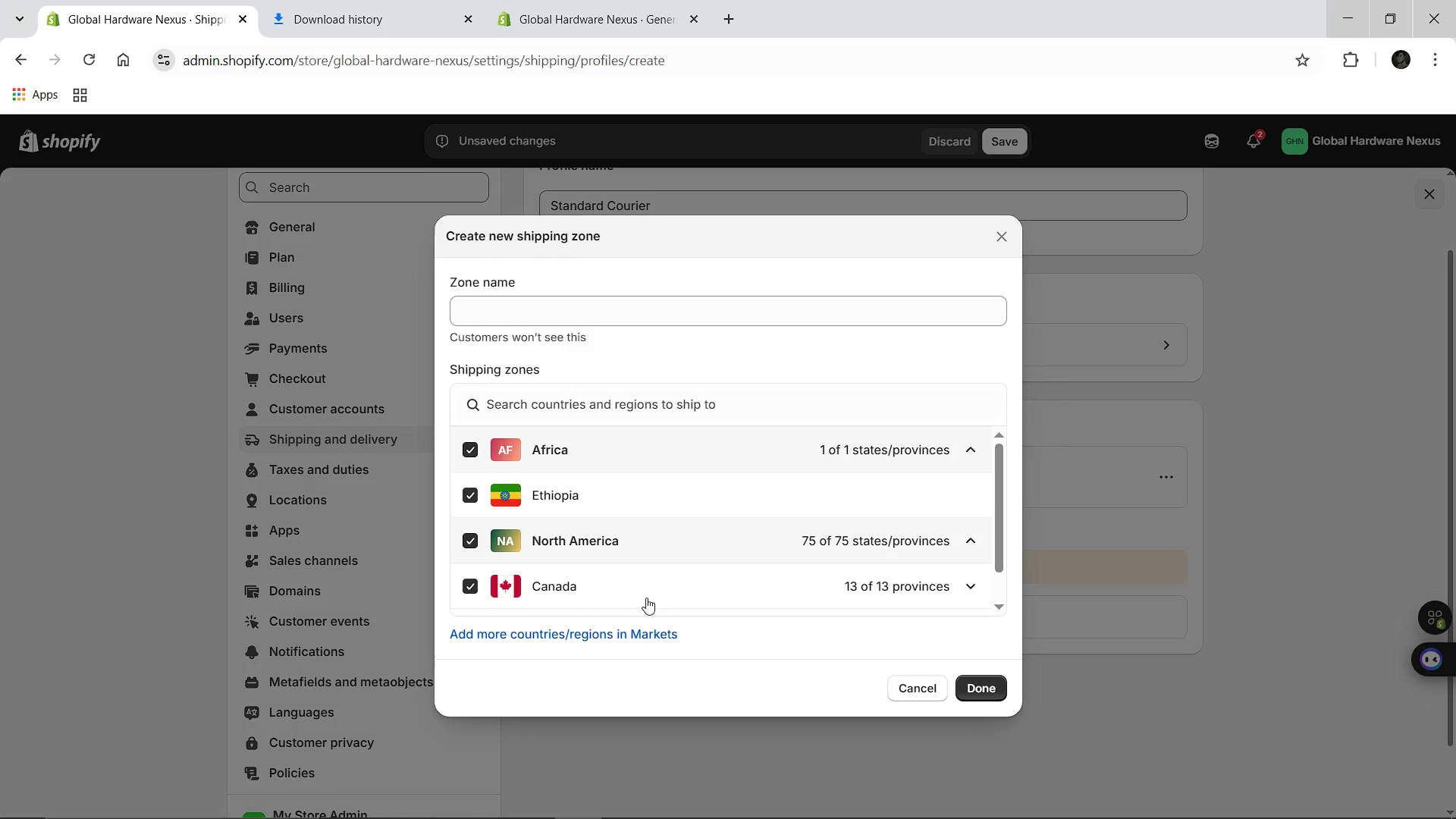 
left_click([472, 541])
 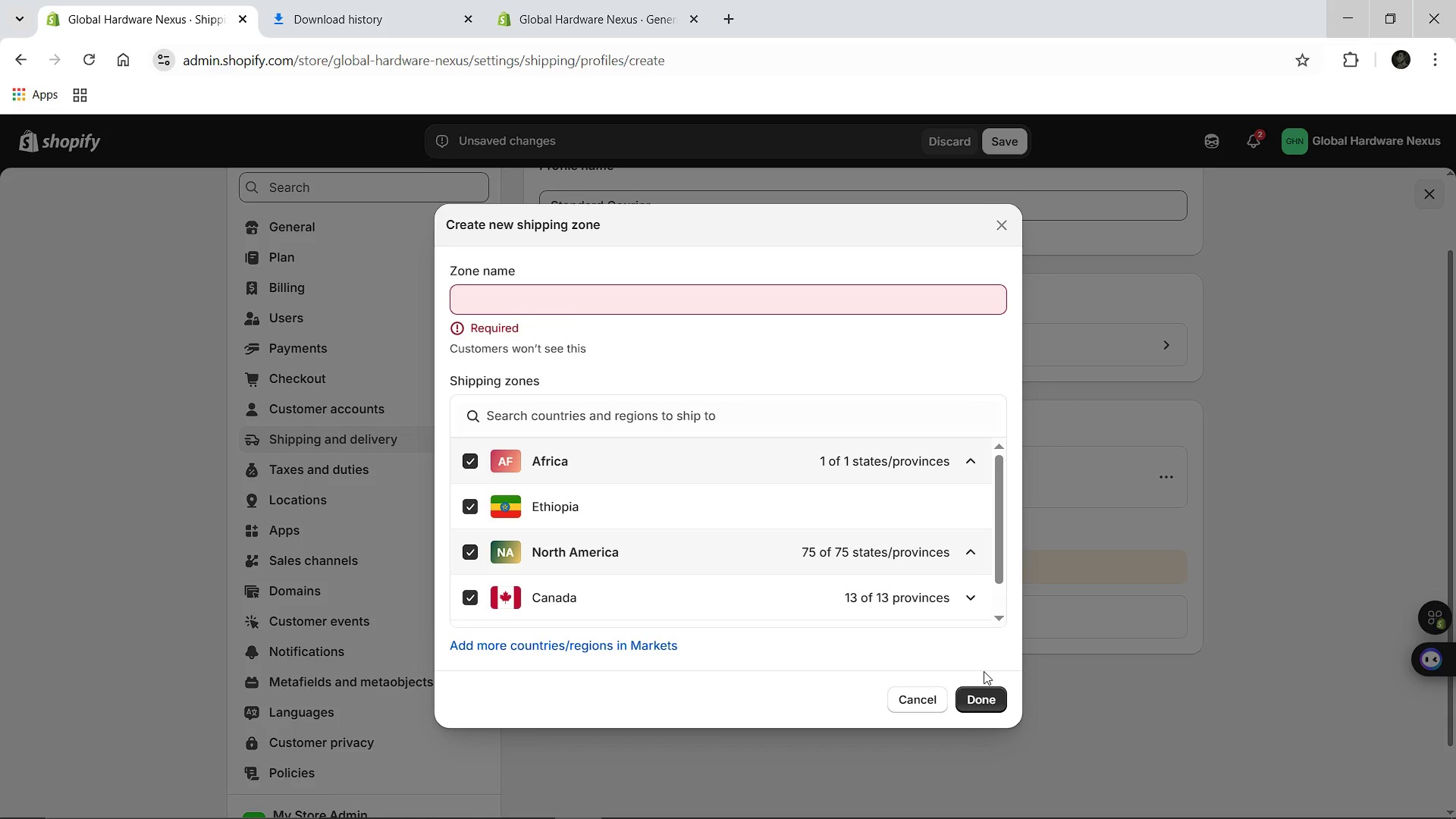 
left_click([986, 684])
 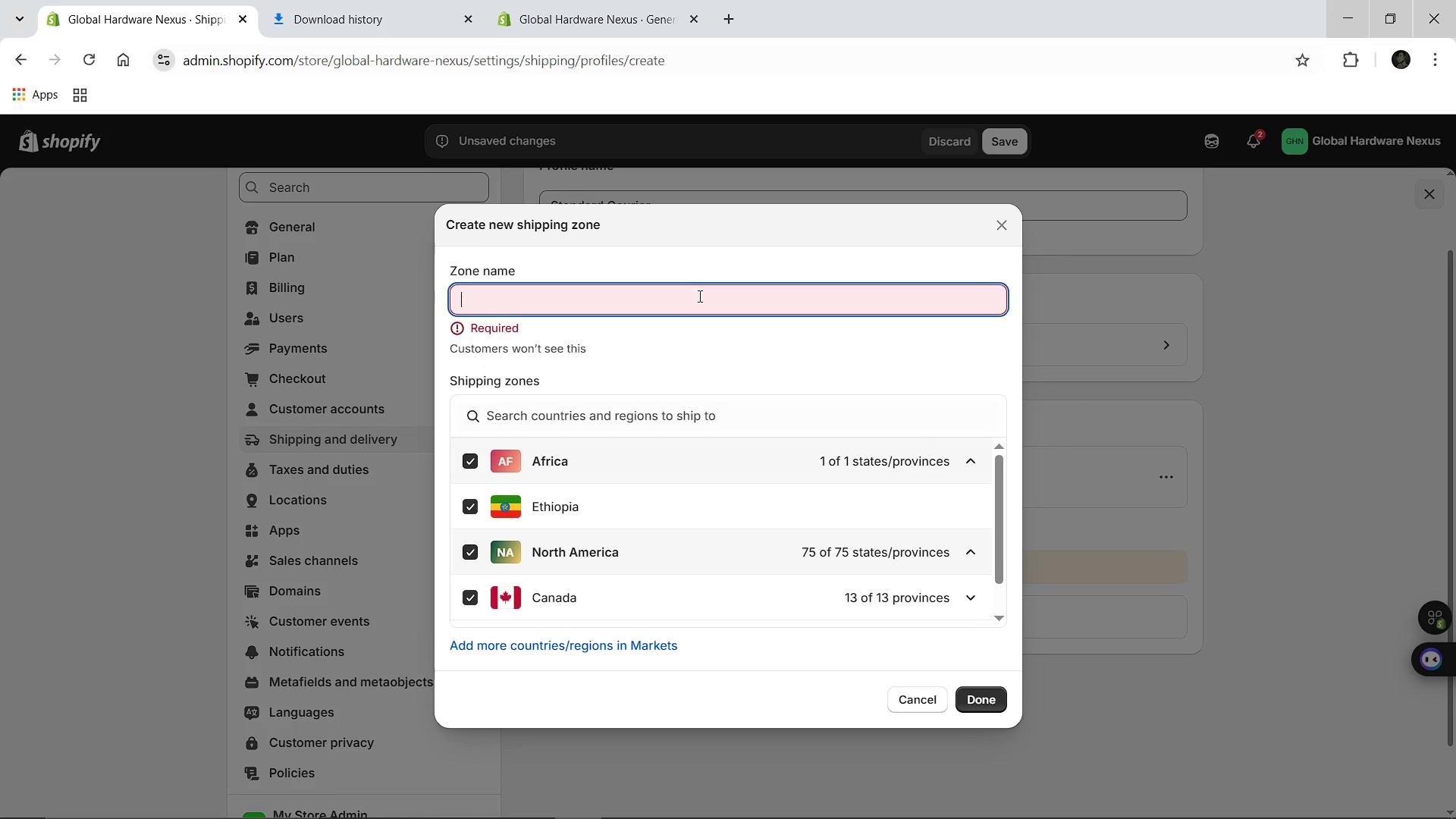 
left_click([698, 296])
 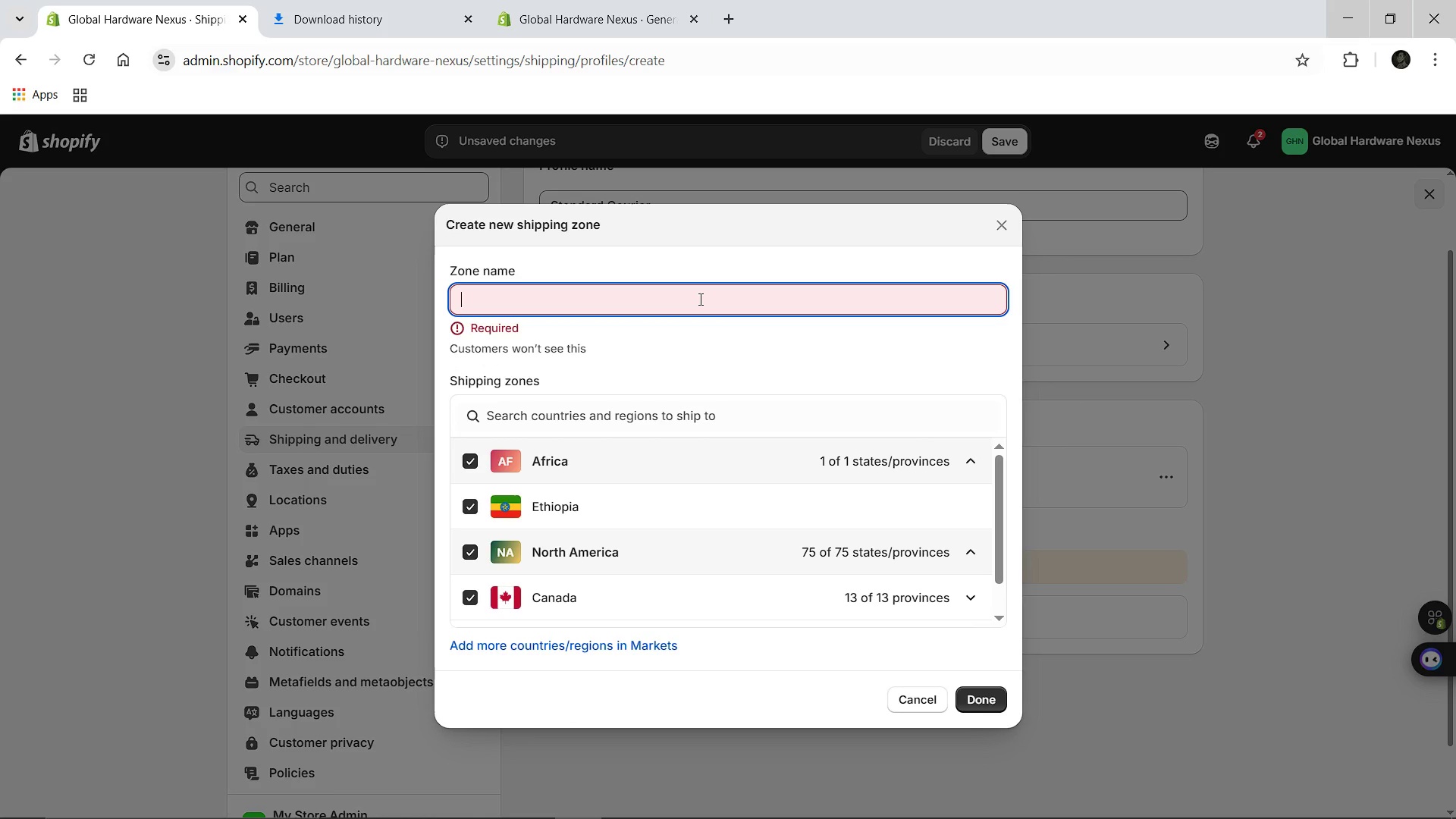 
type(All)
 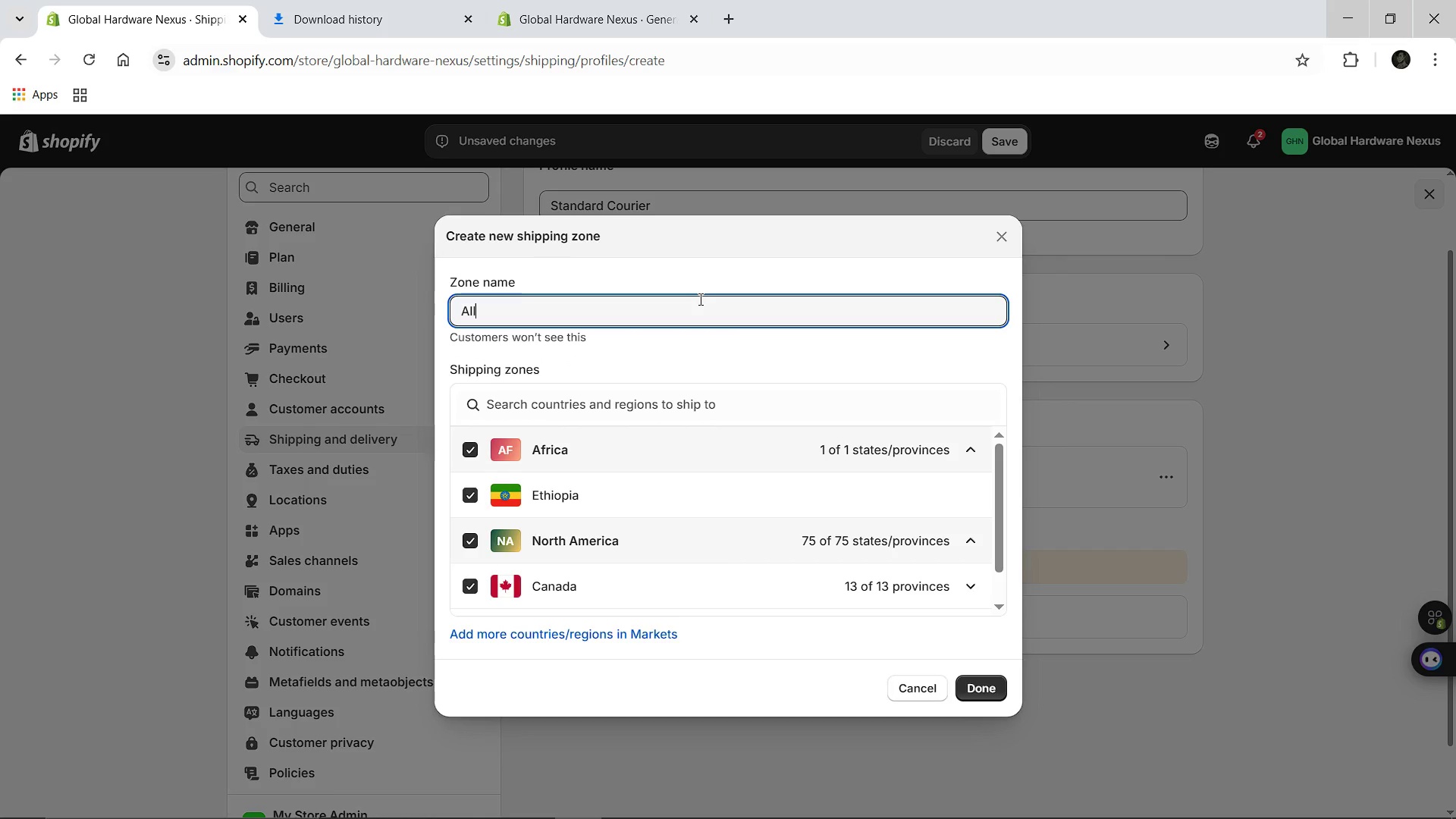 
key(Enter)
 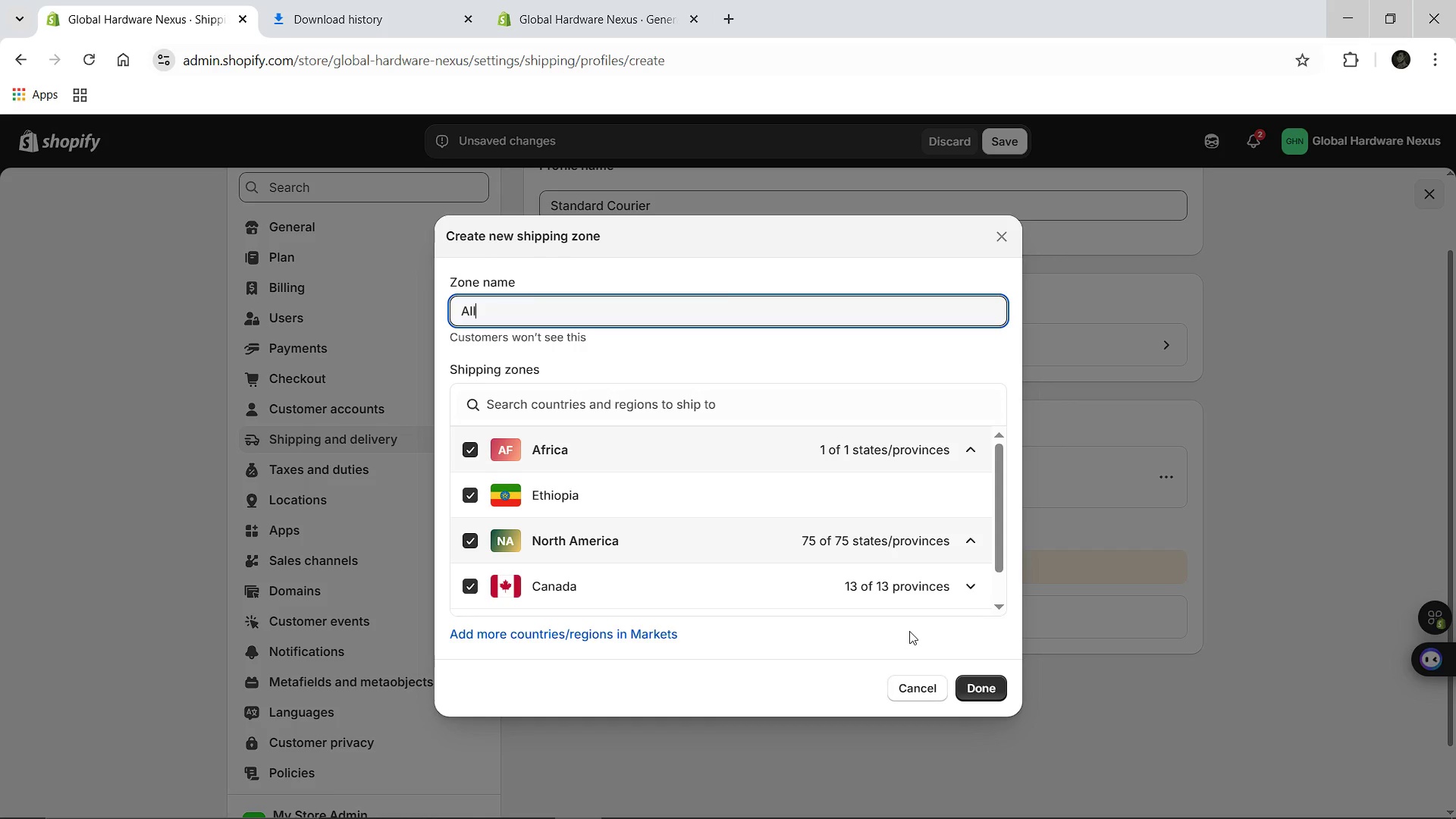 
wait(7.2)
 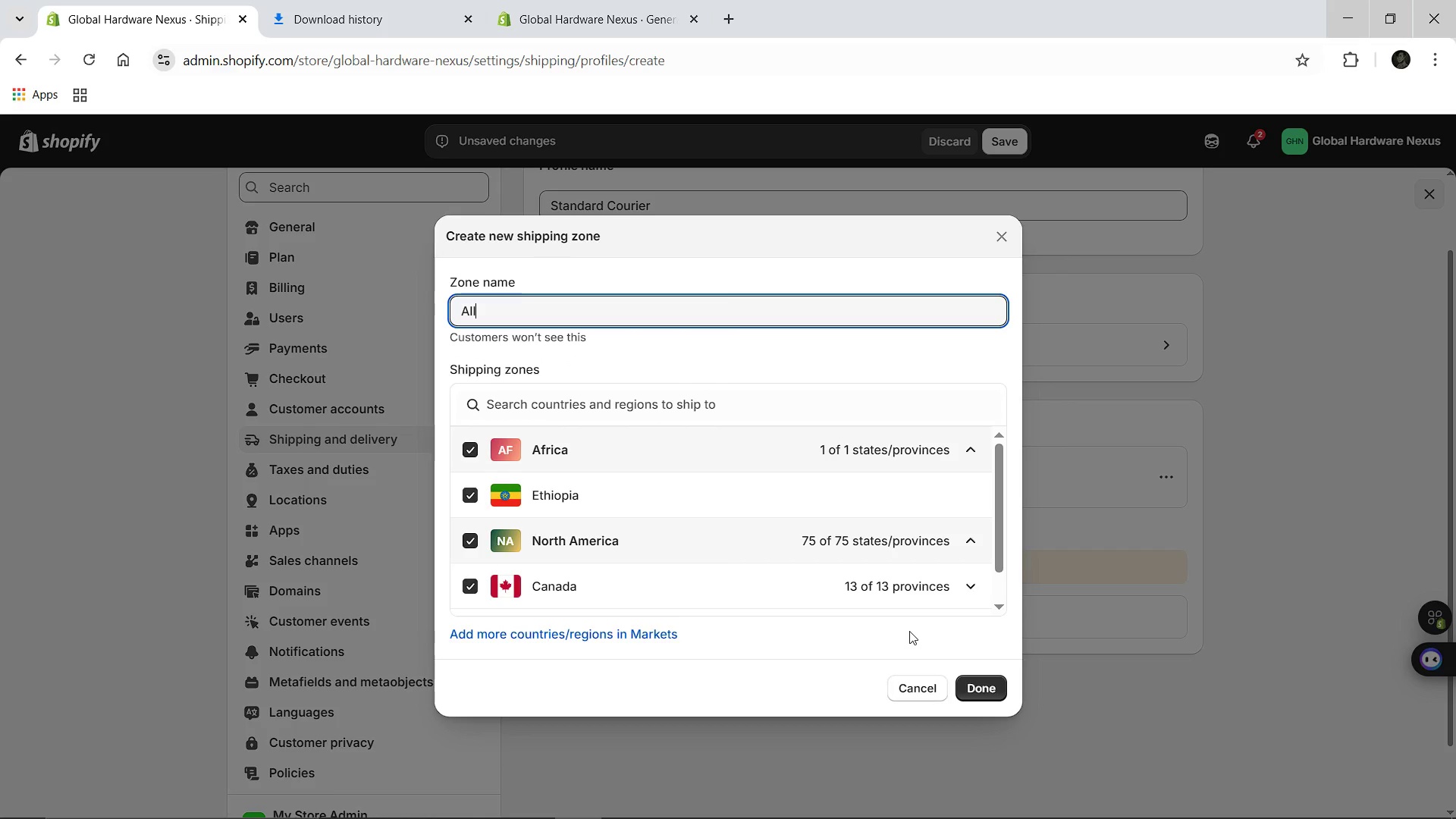 
left_click([971, 685])
 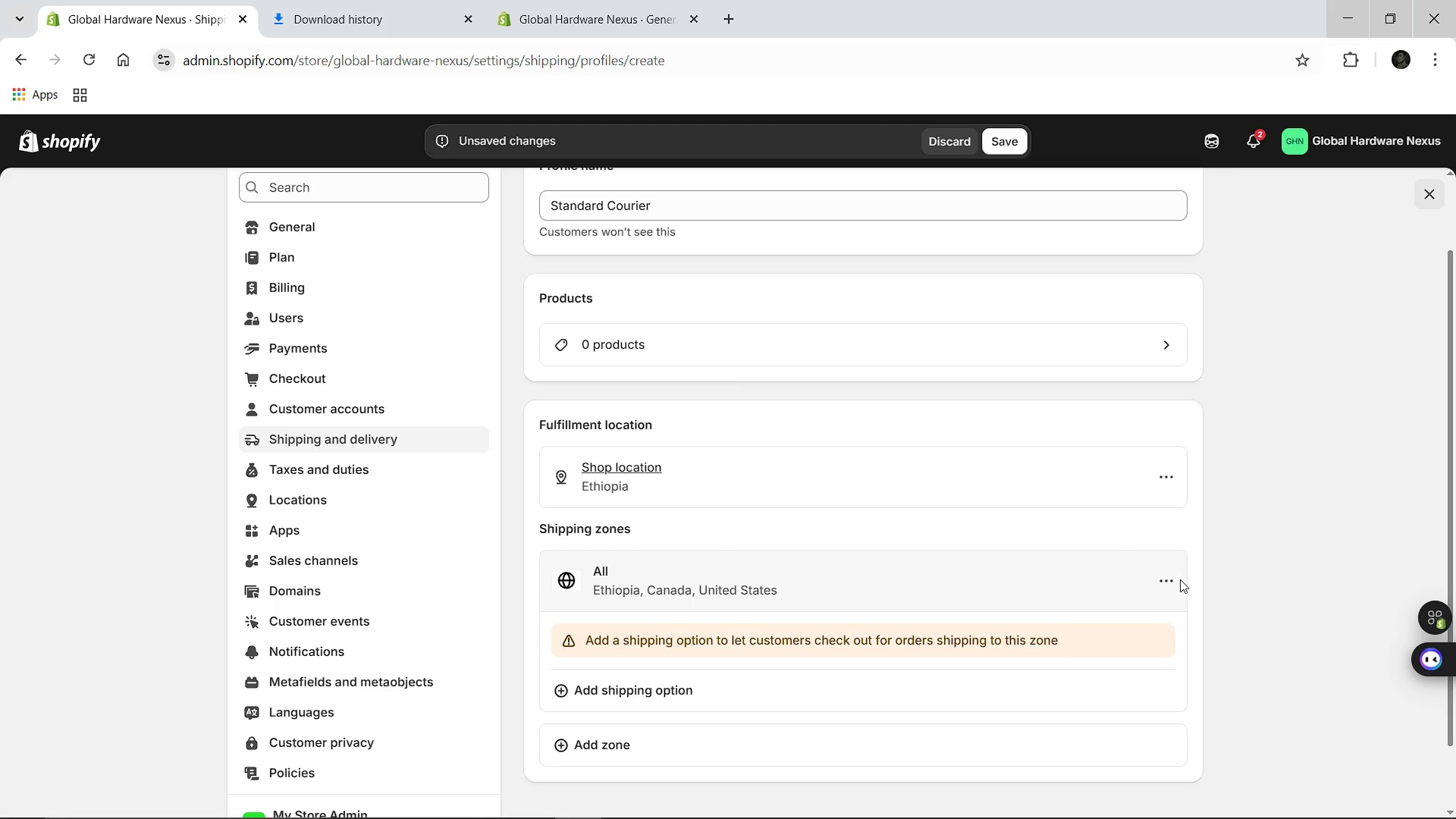 
left_click([1180, 579])
 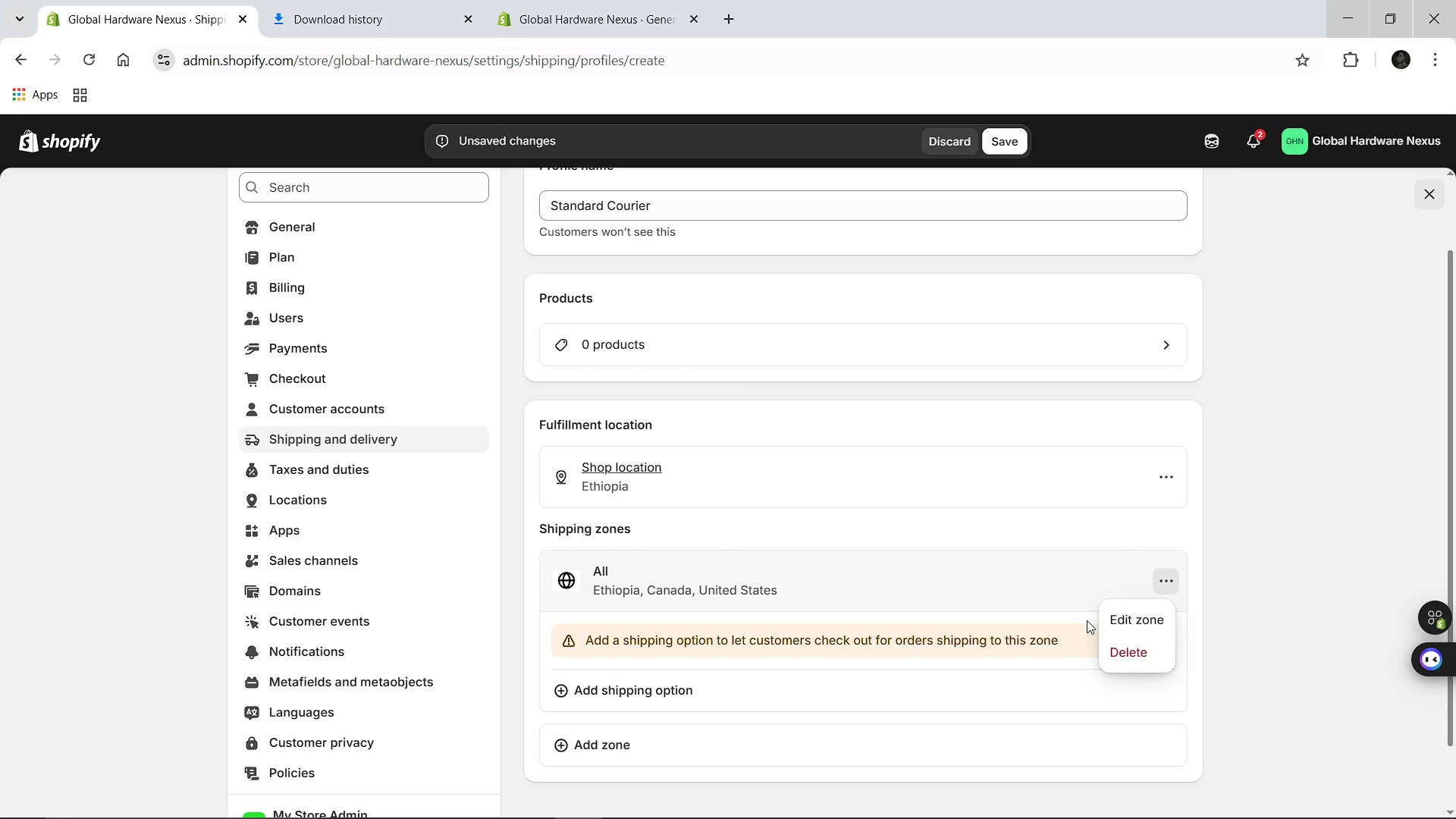 
left_click([1168, 580])
 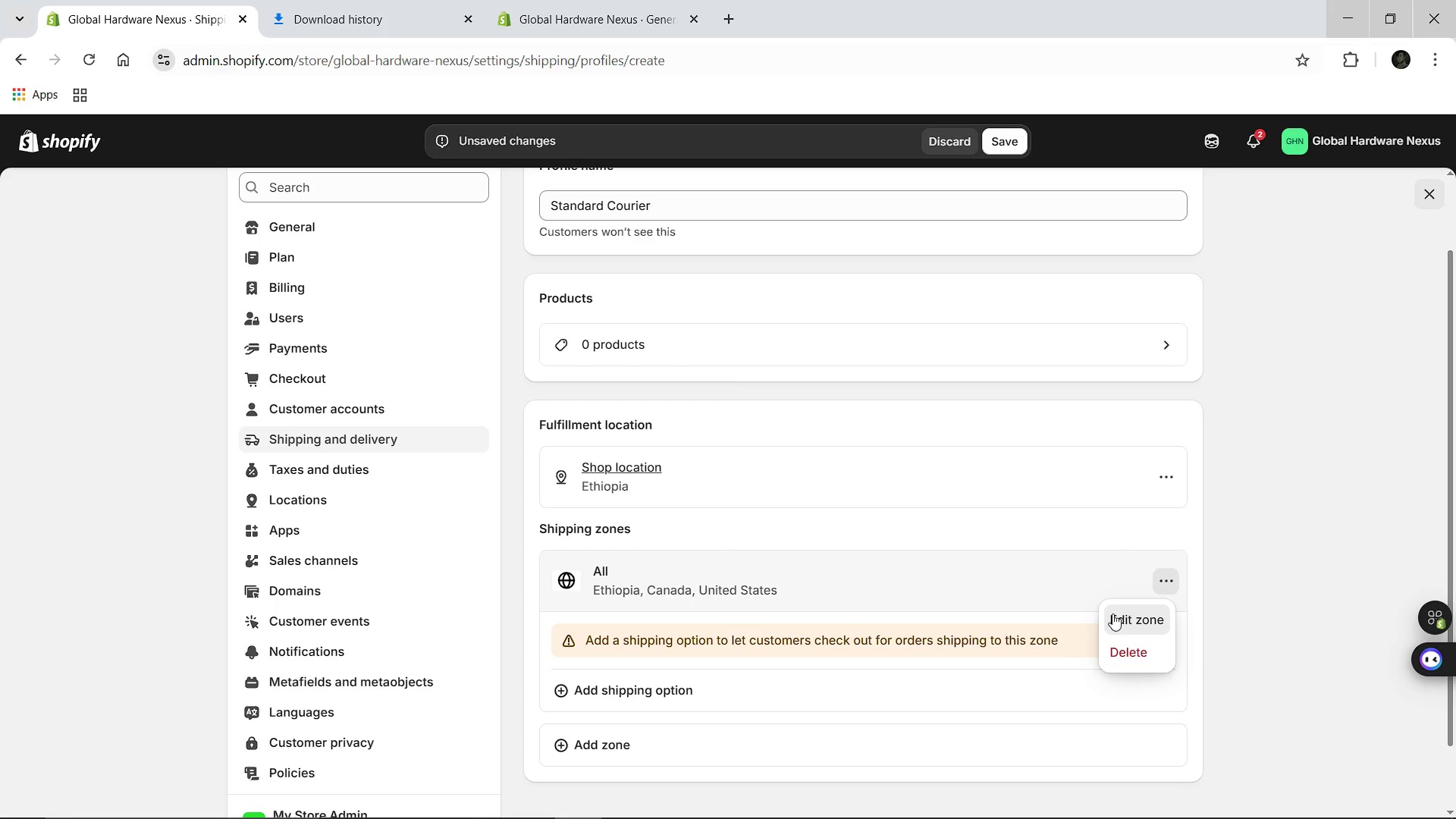 
left_click([1112, 613])
 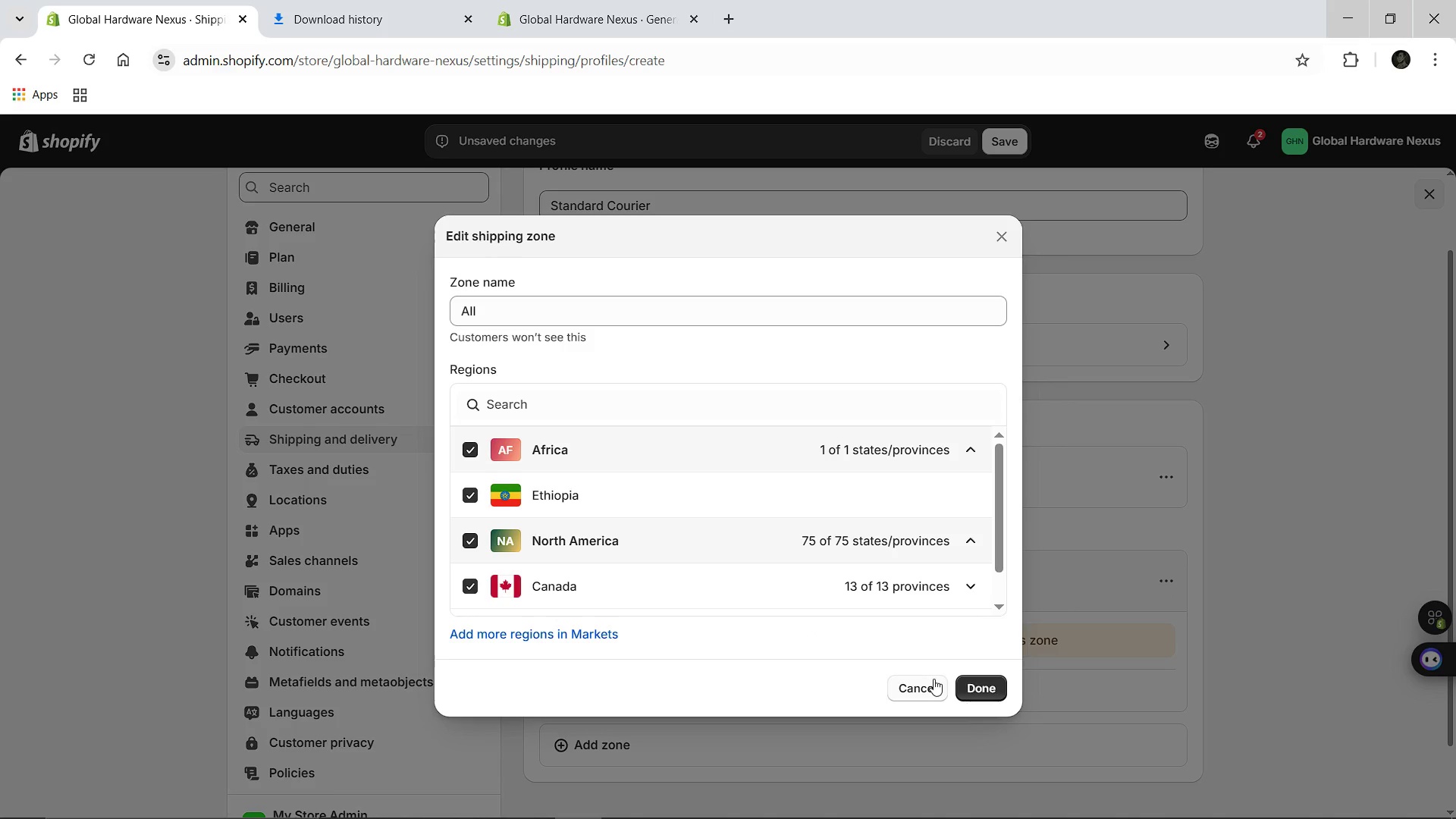 
left_click([934, 679])
 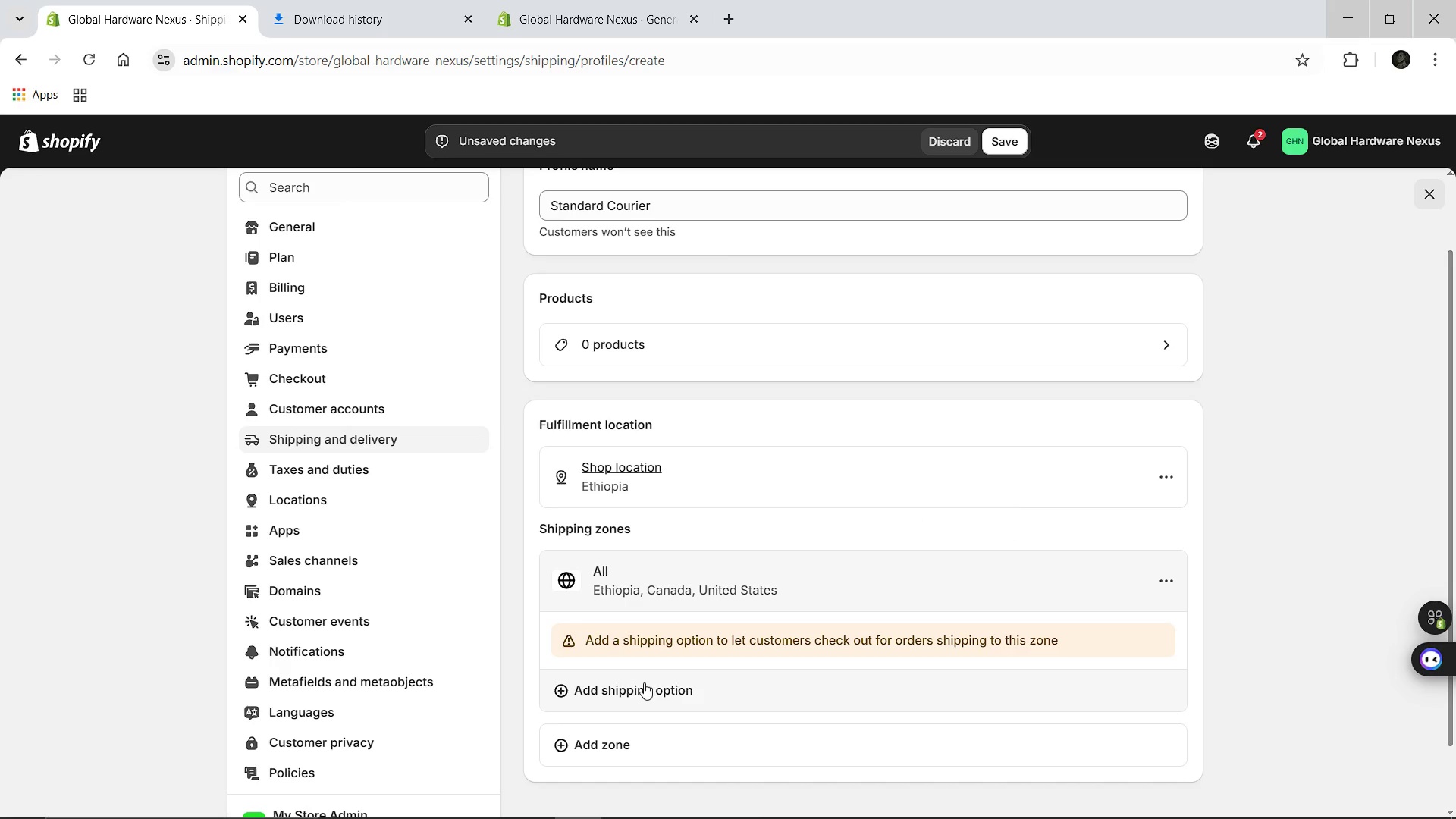 
left_click([644, 690])
 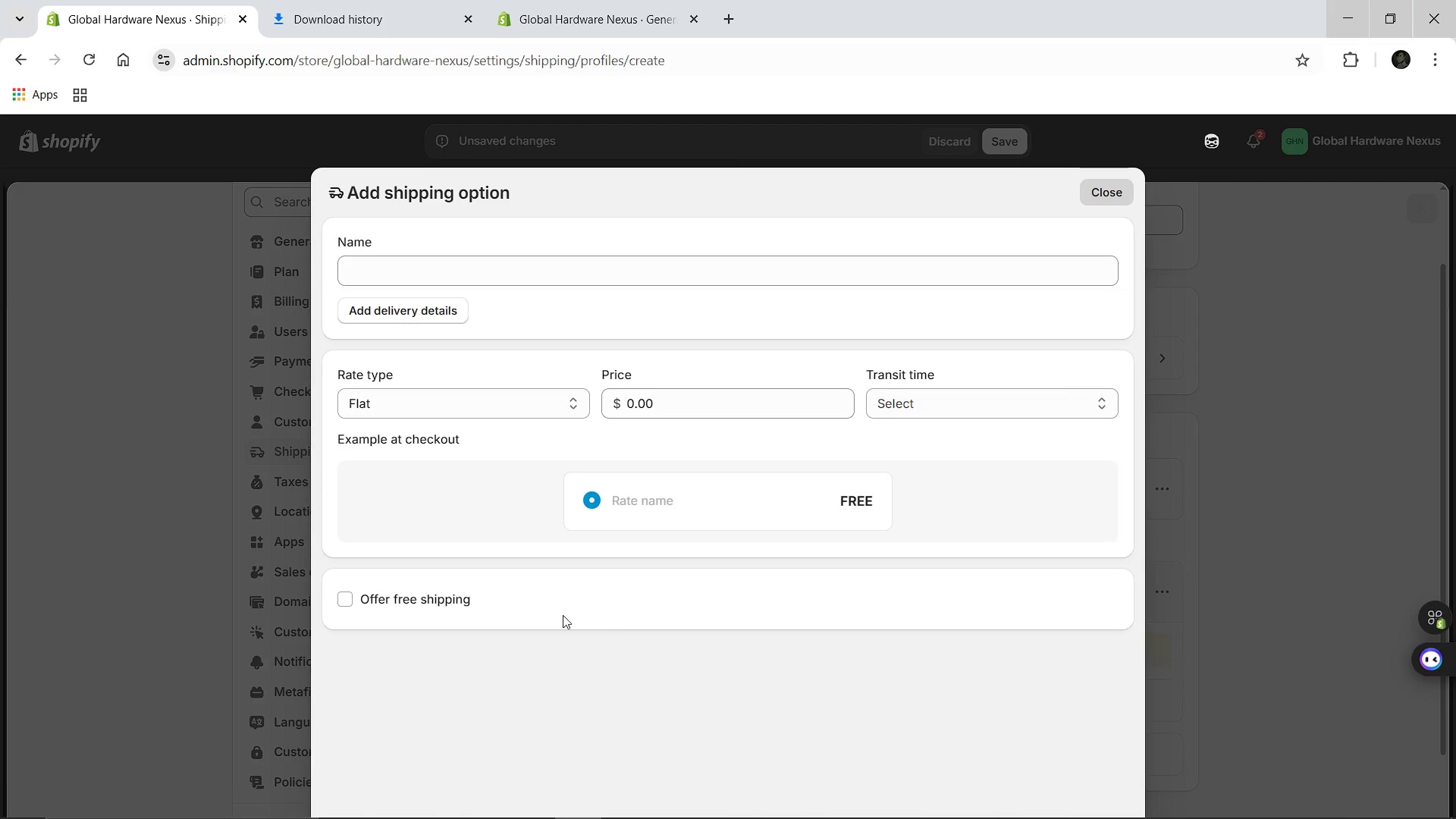 
wait(6.34)
 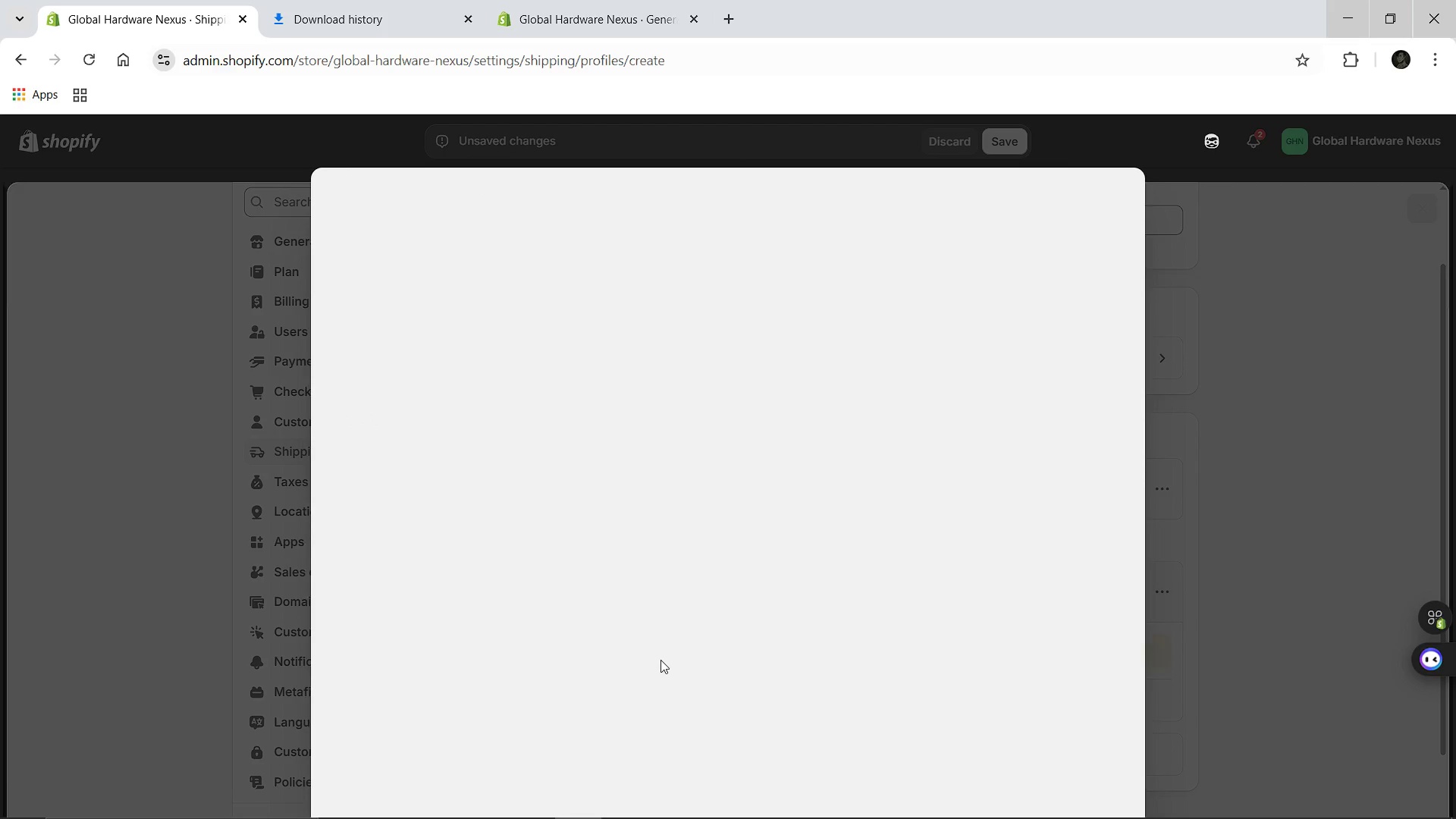 
left_click([544, 400])
 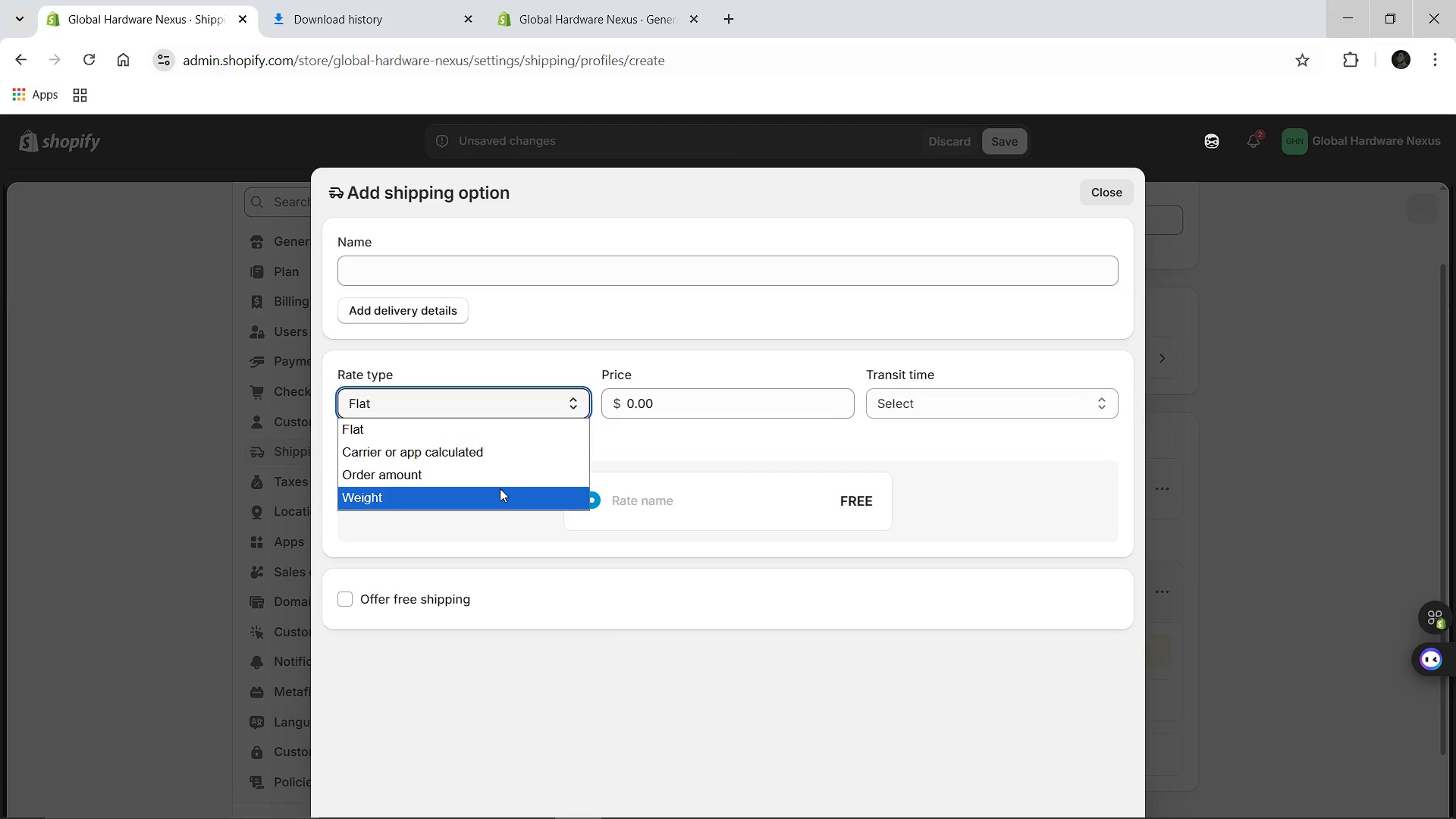 
left_click([500, 488])
 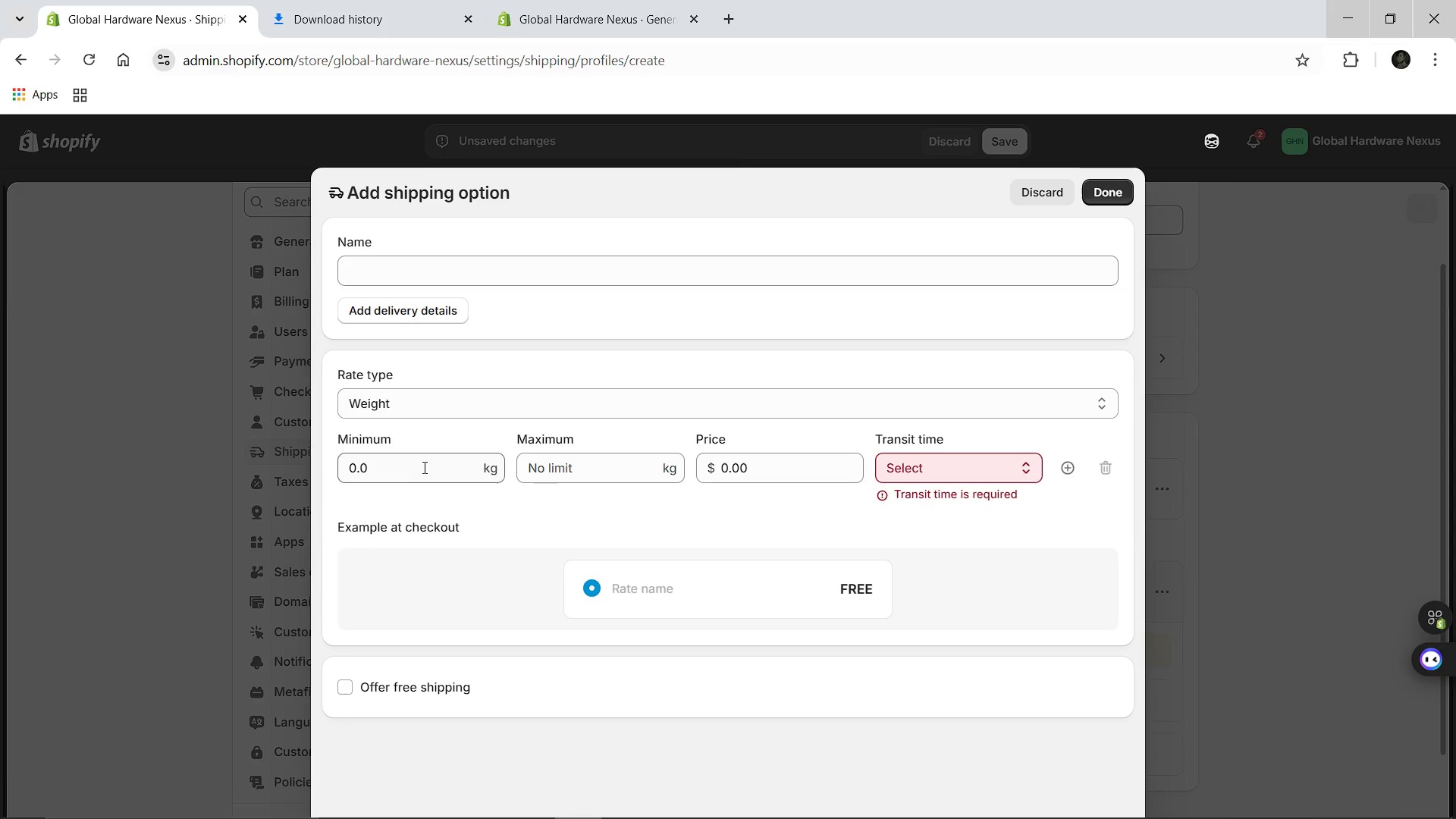 
left_click([423, 467])
 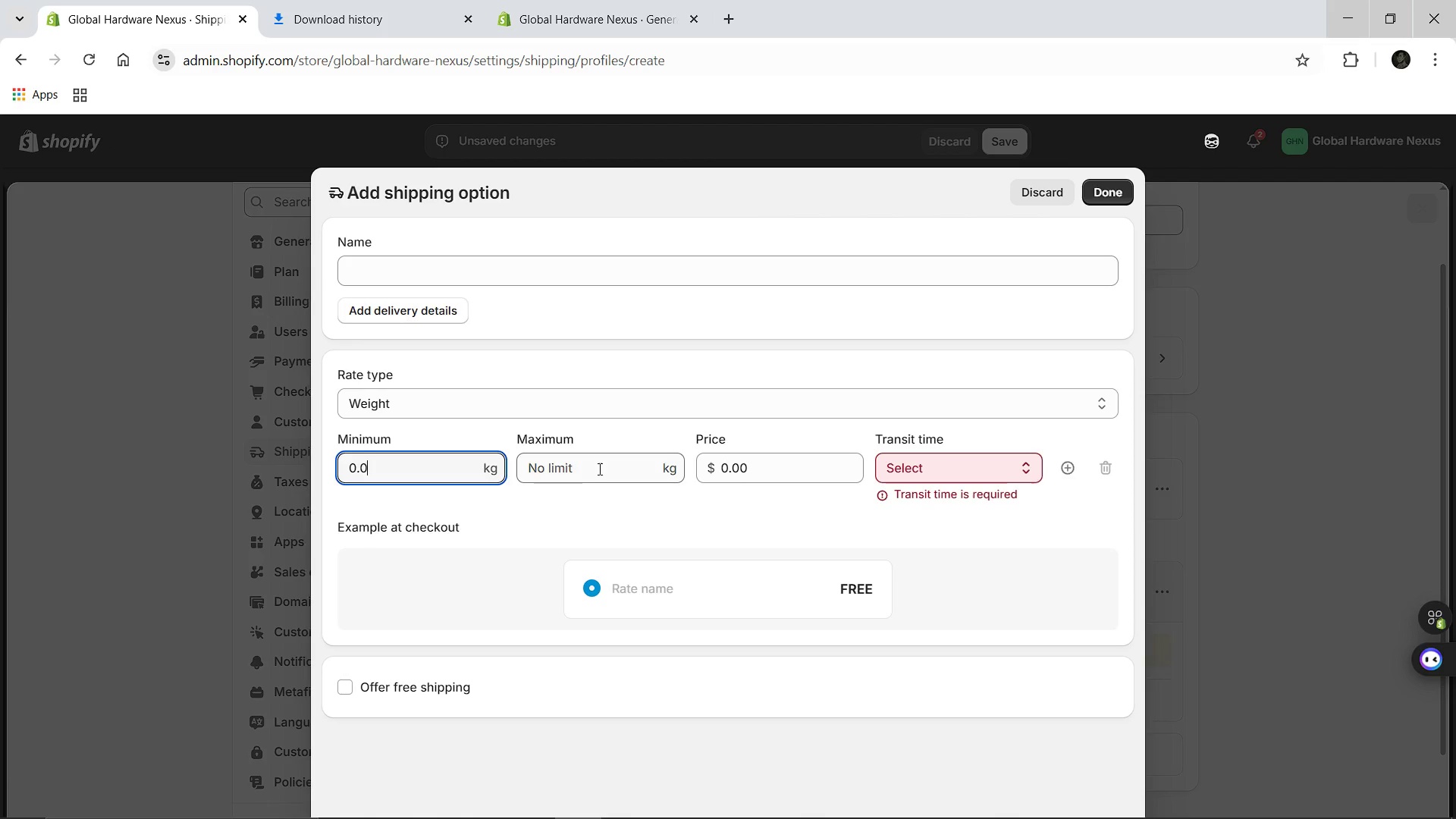 
left_click([598, 469])
 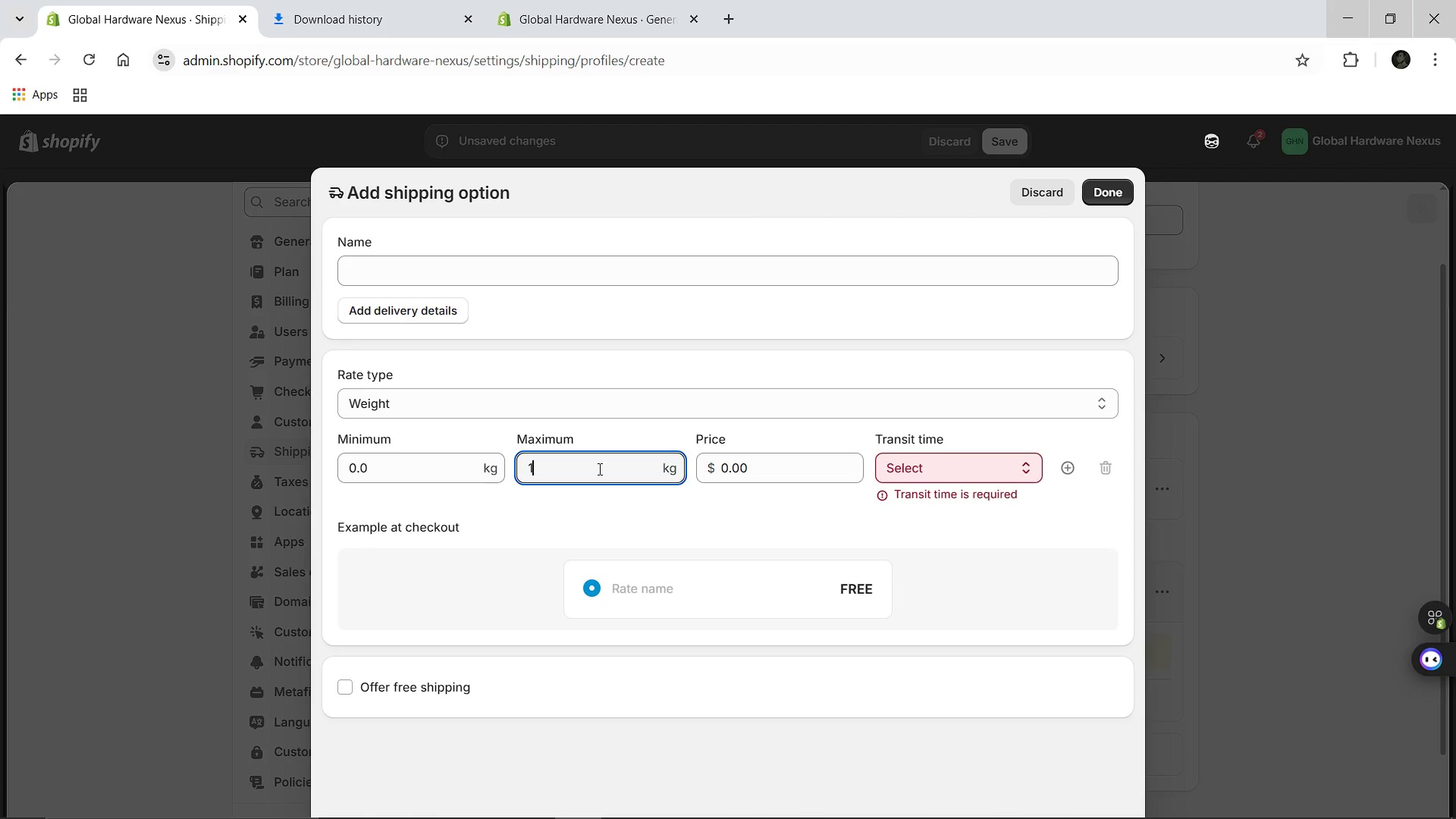 
type(10)
 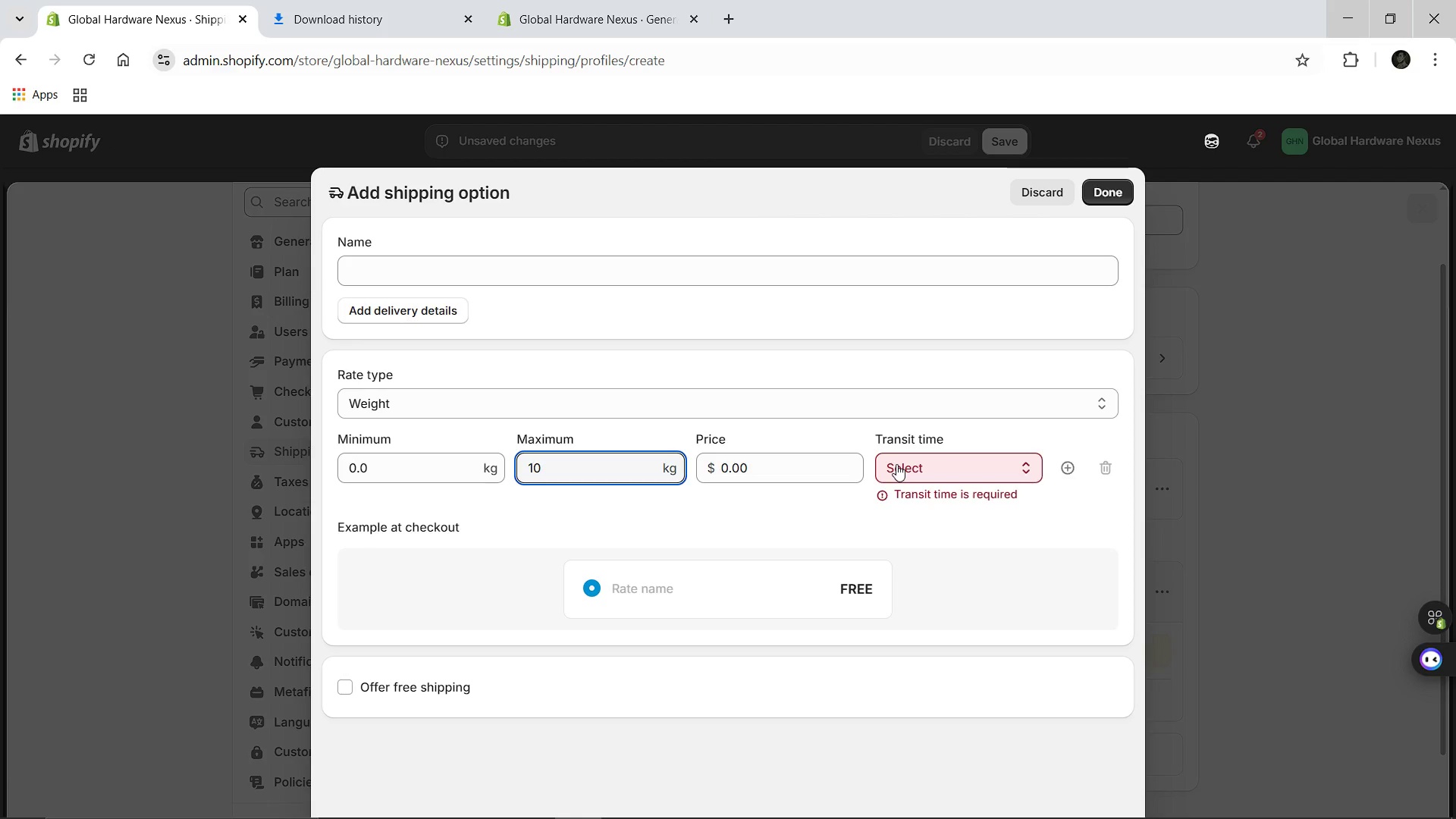 
left_click([897, 465])
 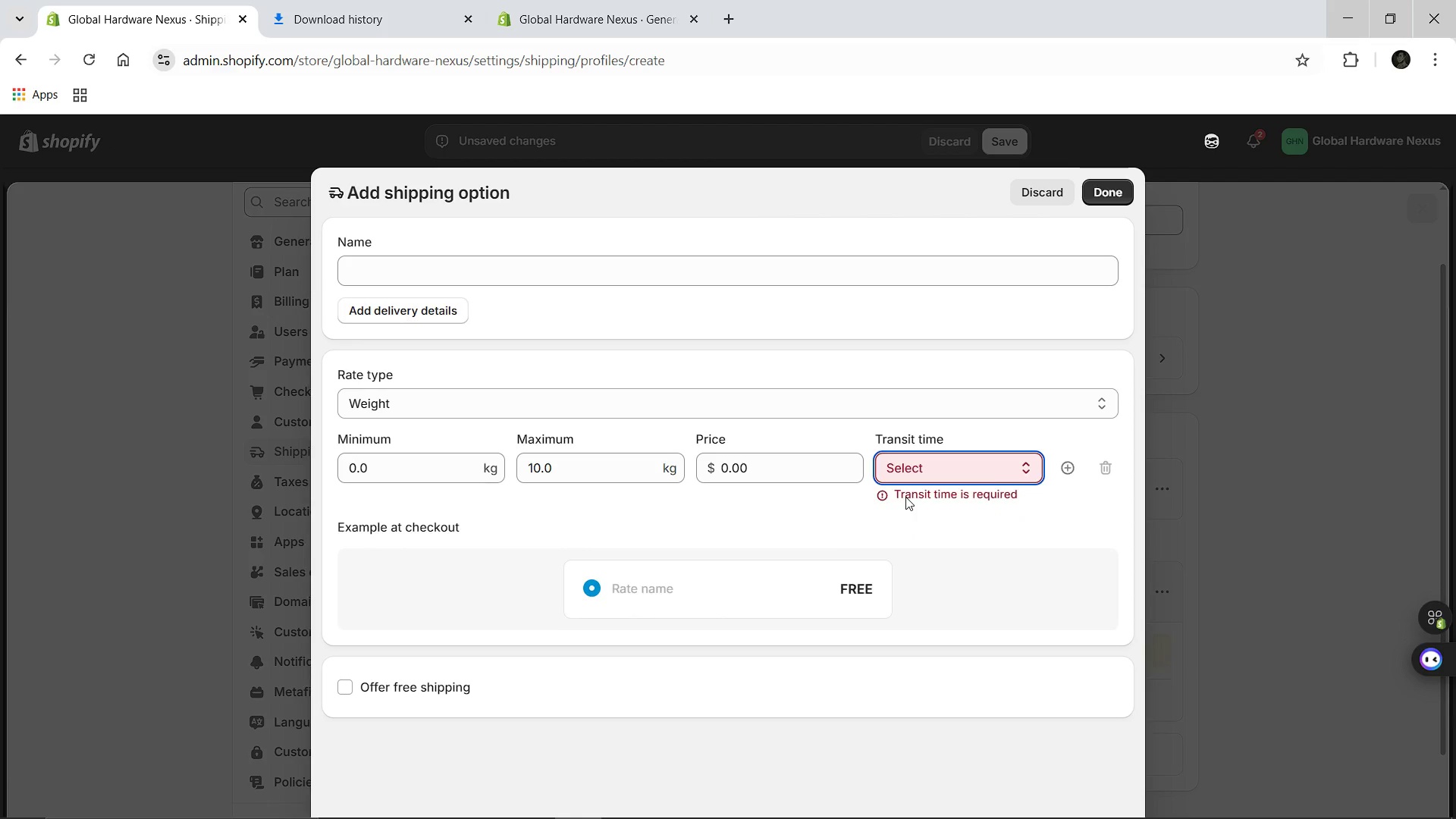 
left_click([905, 497])
 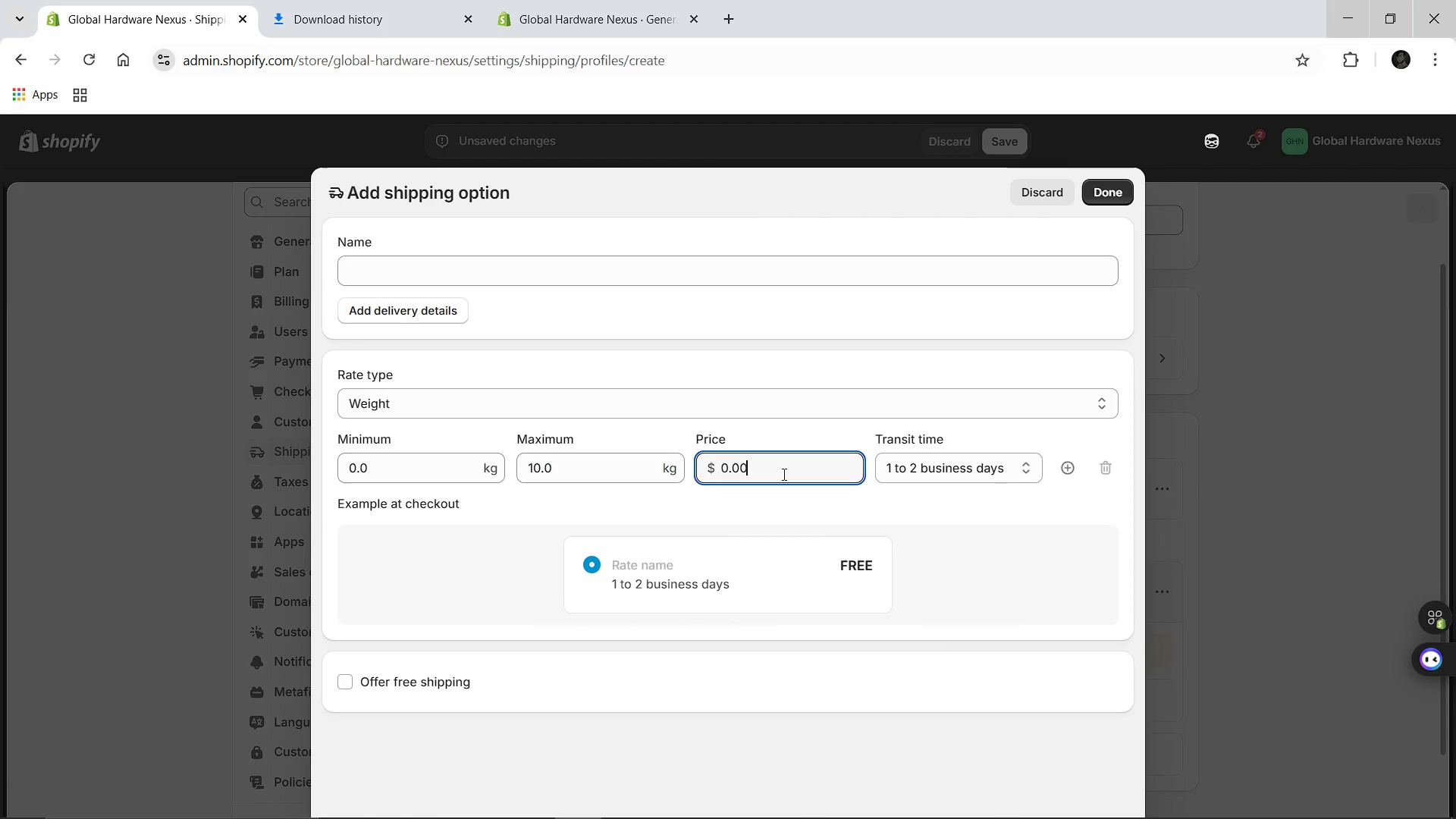 
left_click([783, 474])
 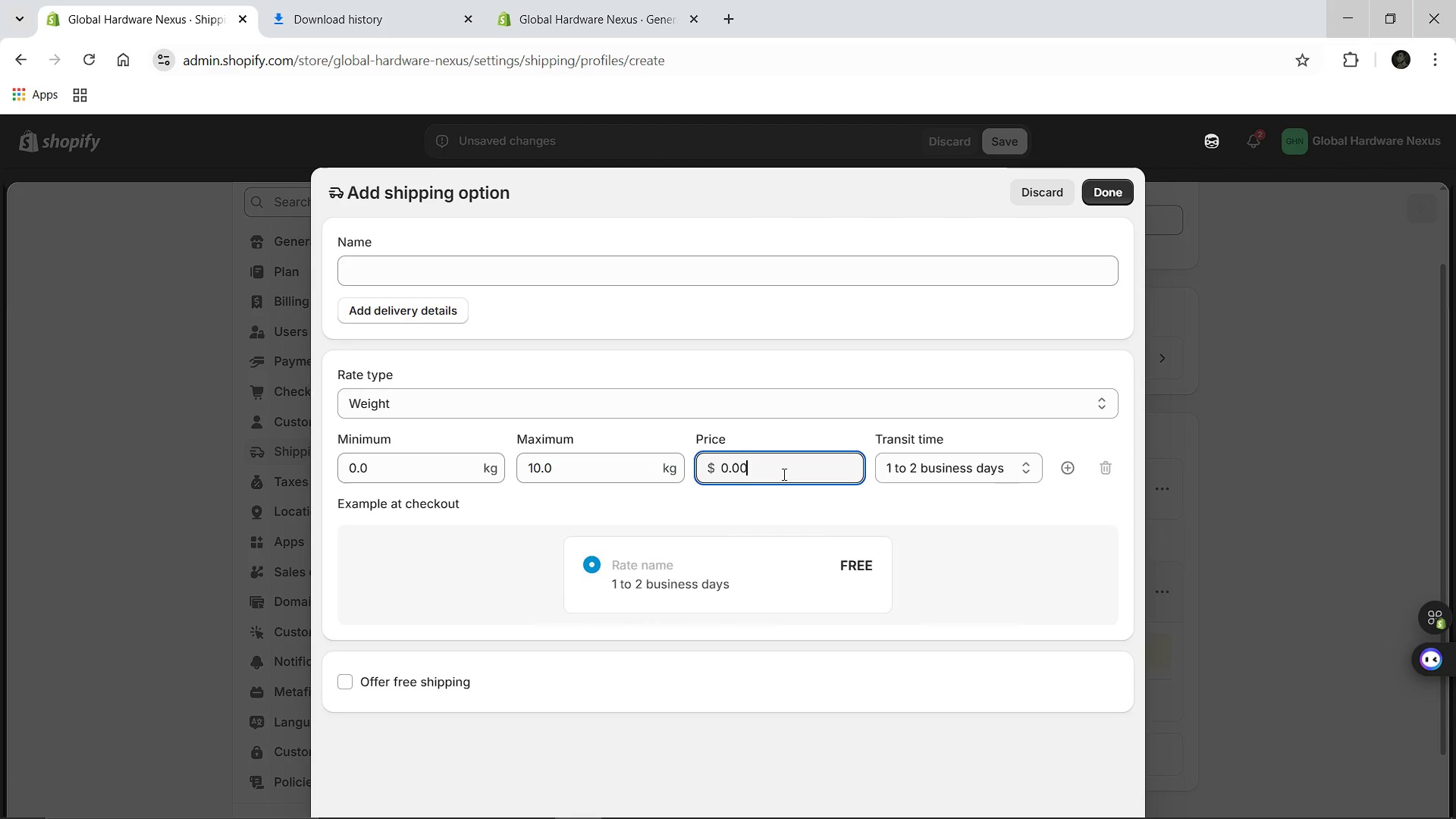 
hold_key(key=Backspace, duration=0.73)
 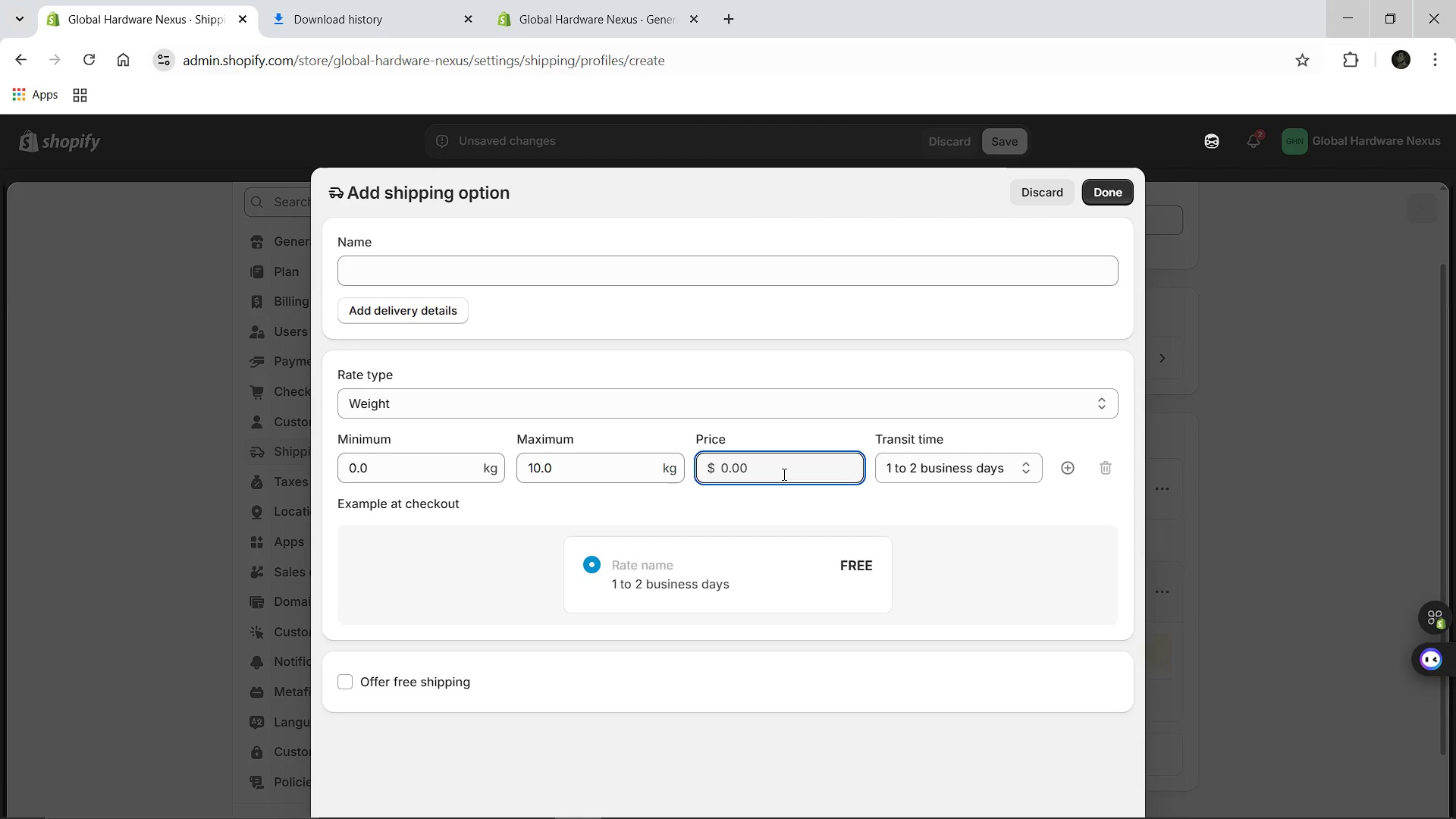 
wait(10.66)
 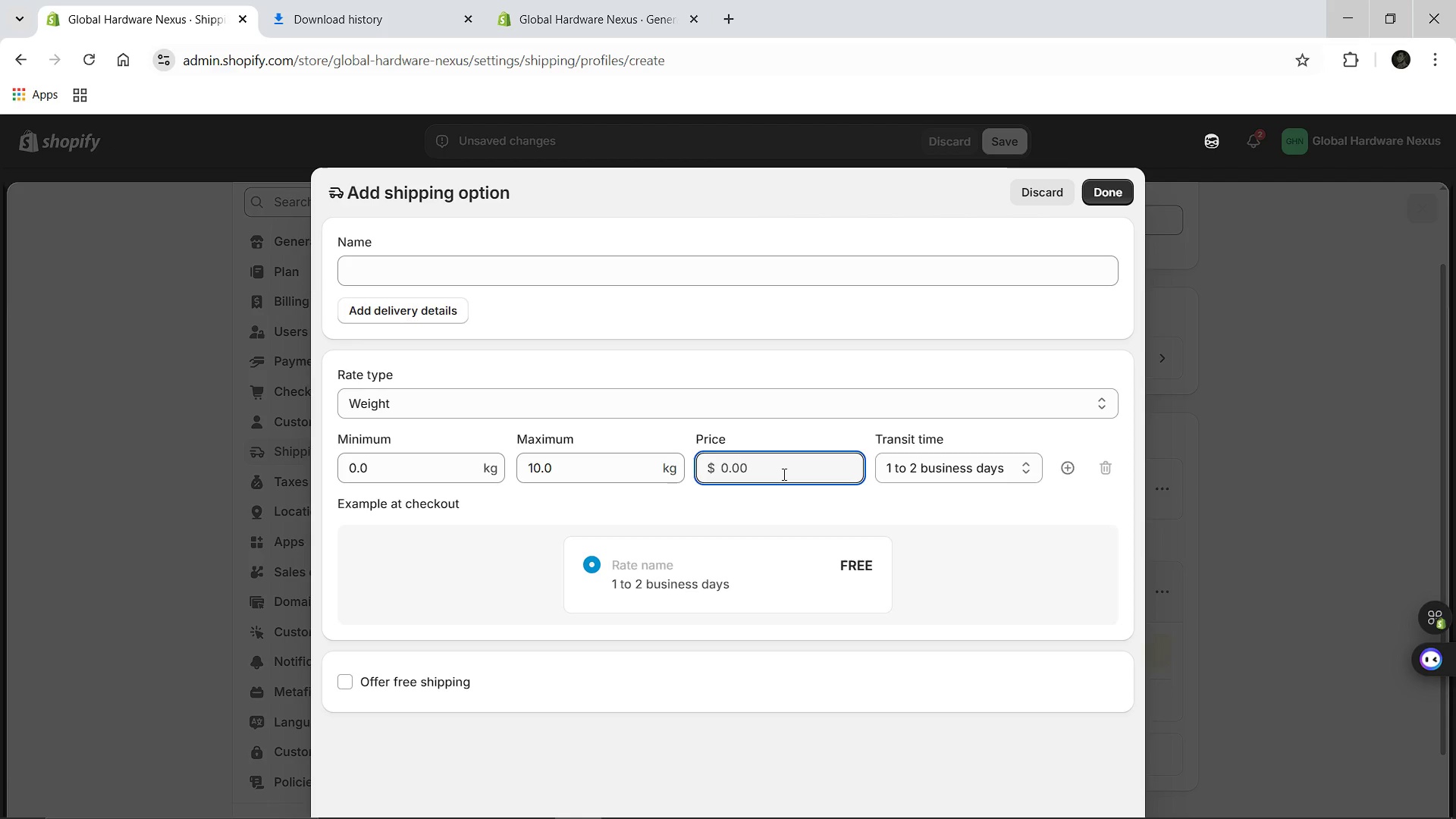 
left_click([427, 274])
 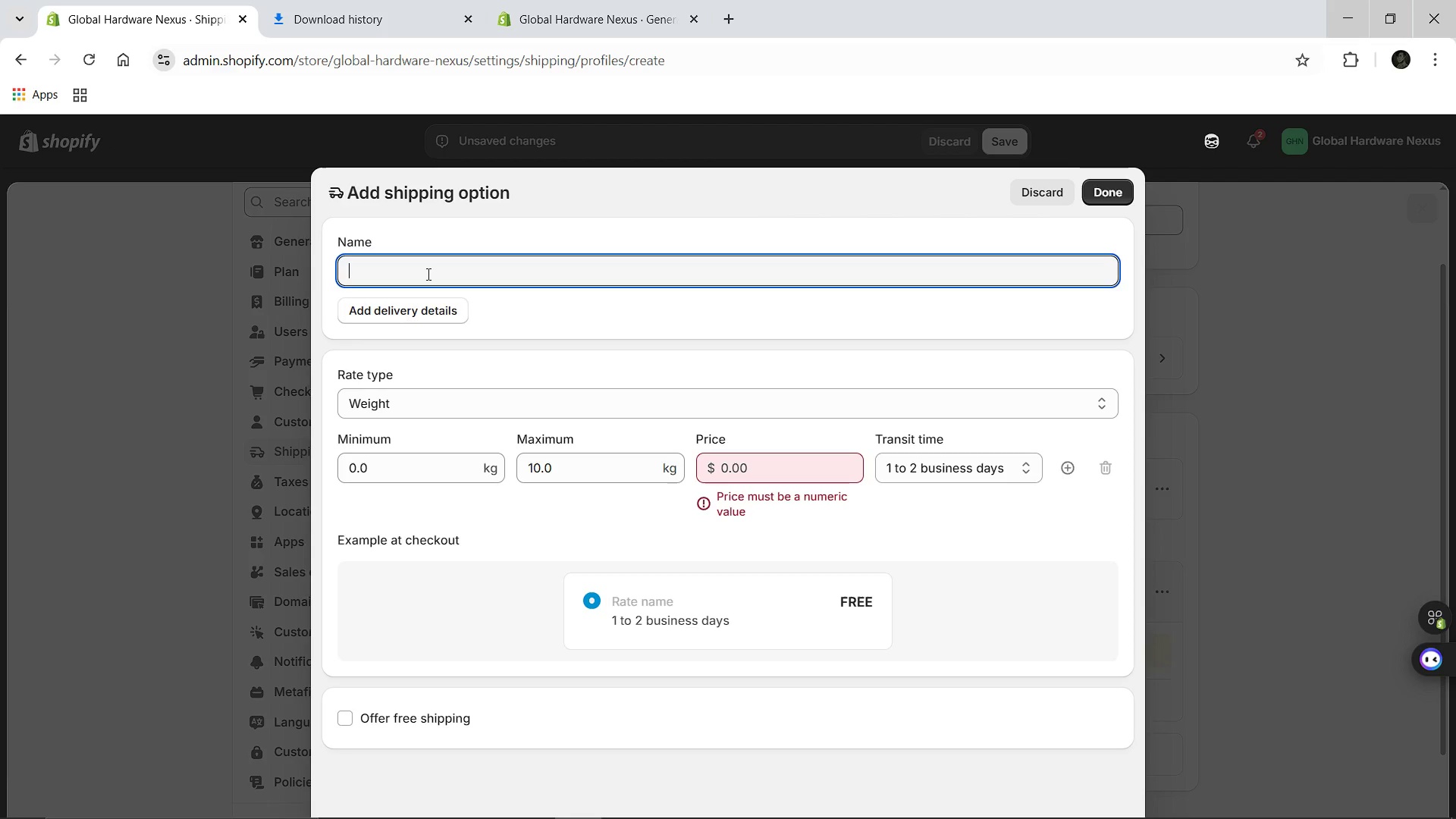 
type(DD)
key(Backspace)
key(Backspace)
key(Backspace)
 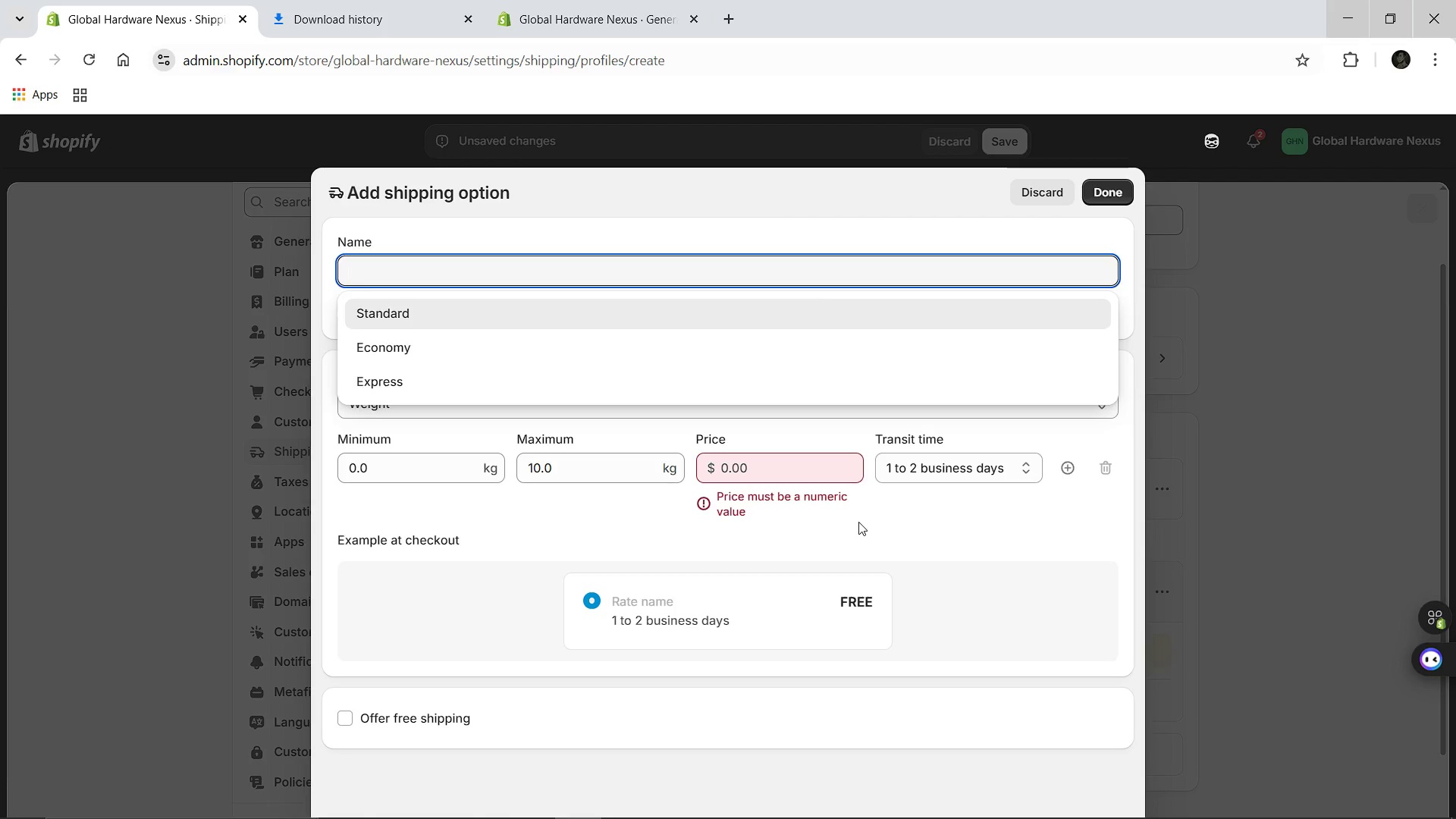 
left_click([858, 522])
 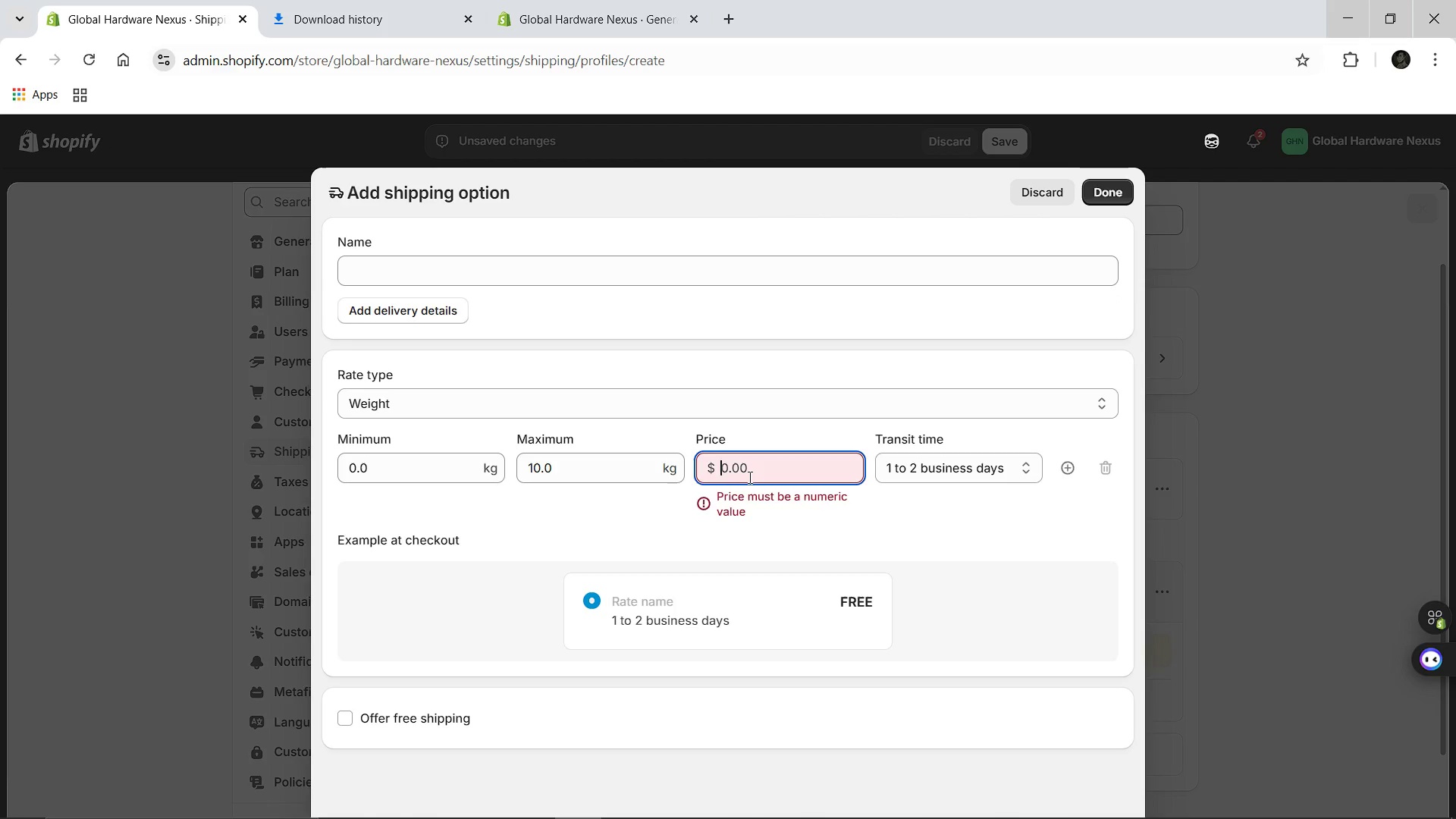 
left_click([748, 477])
 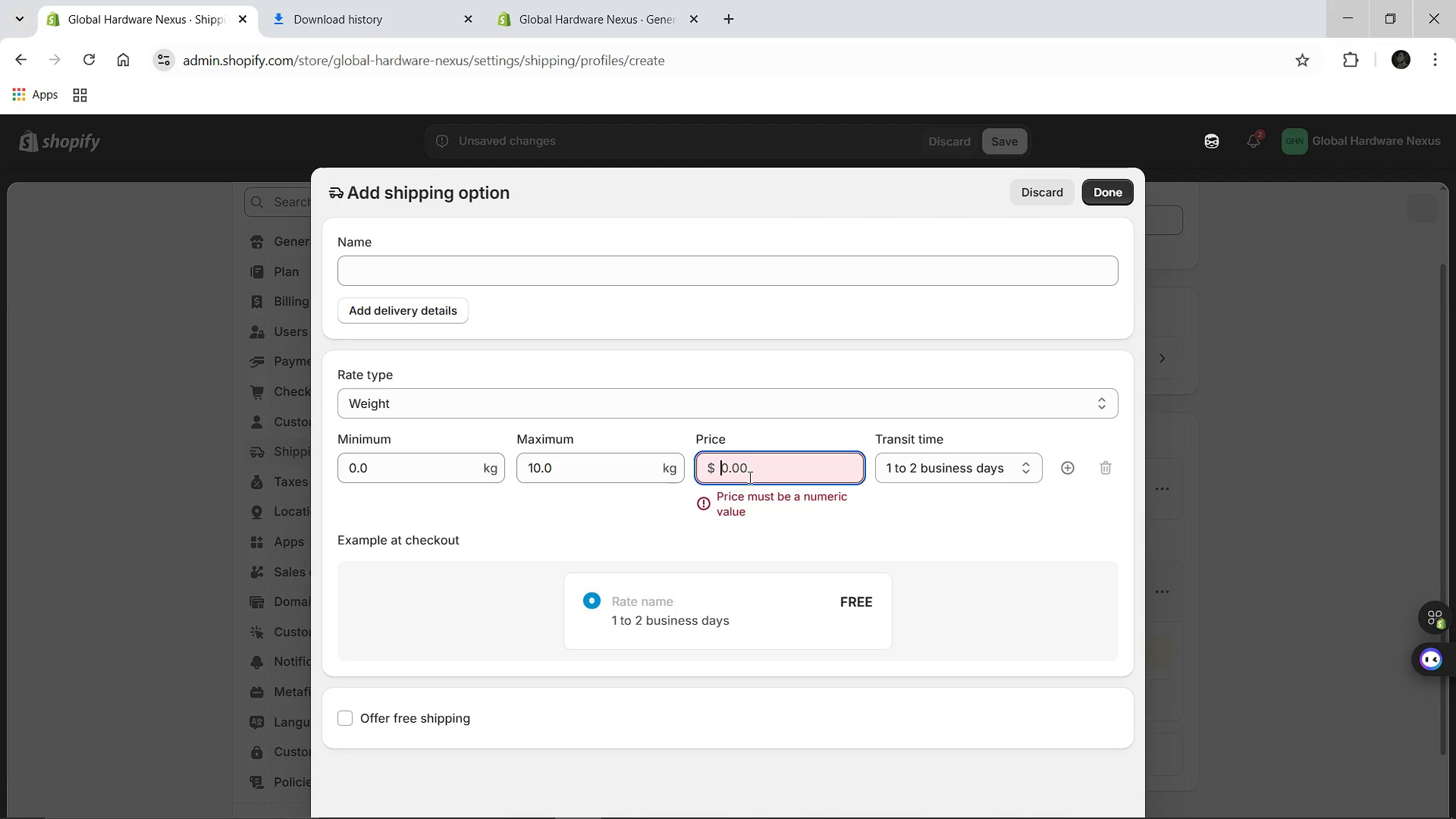 
hold_key(key=ShiftLeft, duration=1.52)
 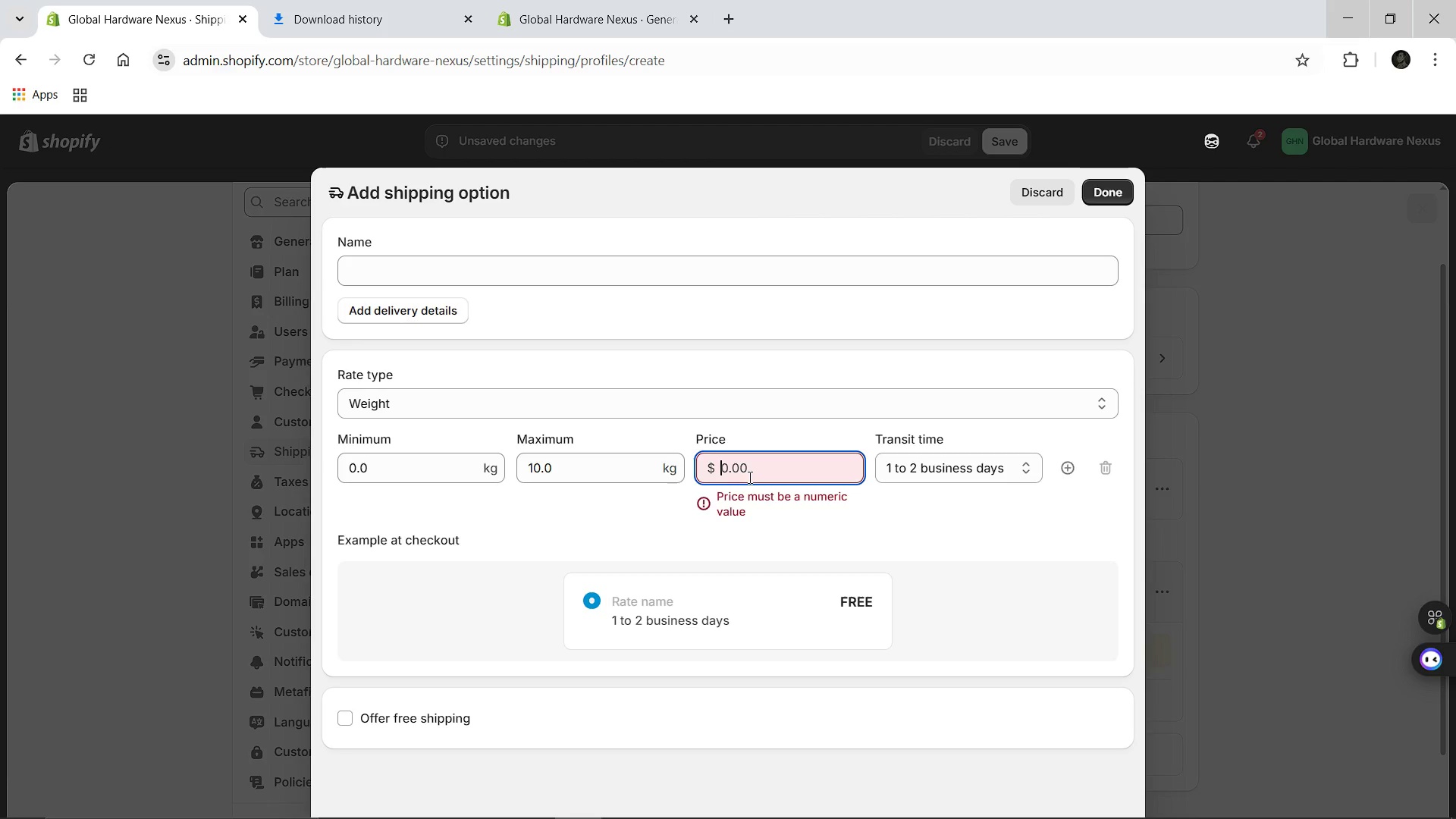 
hold_key(key=ShiftLeft, duration=1.51)
 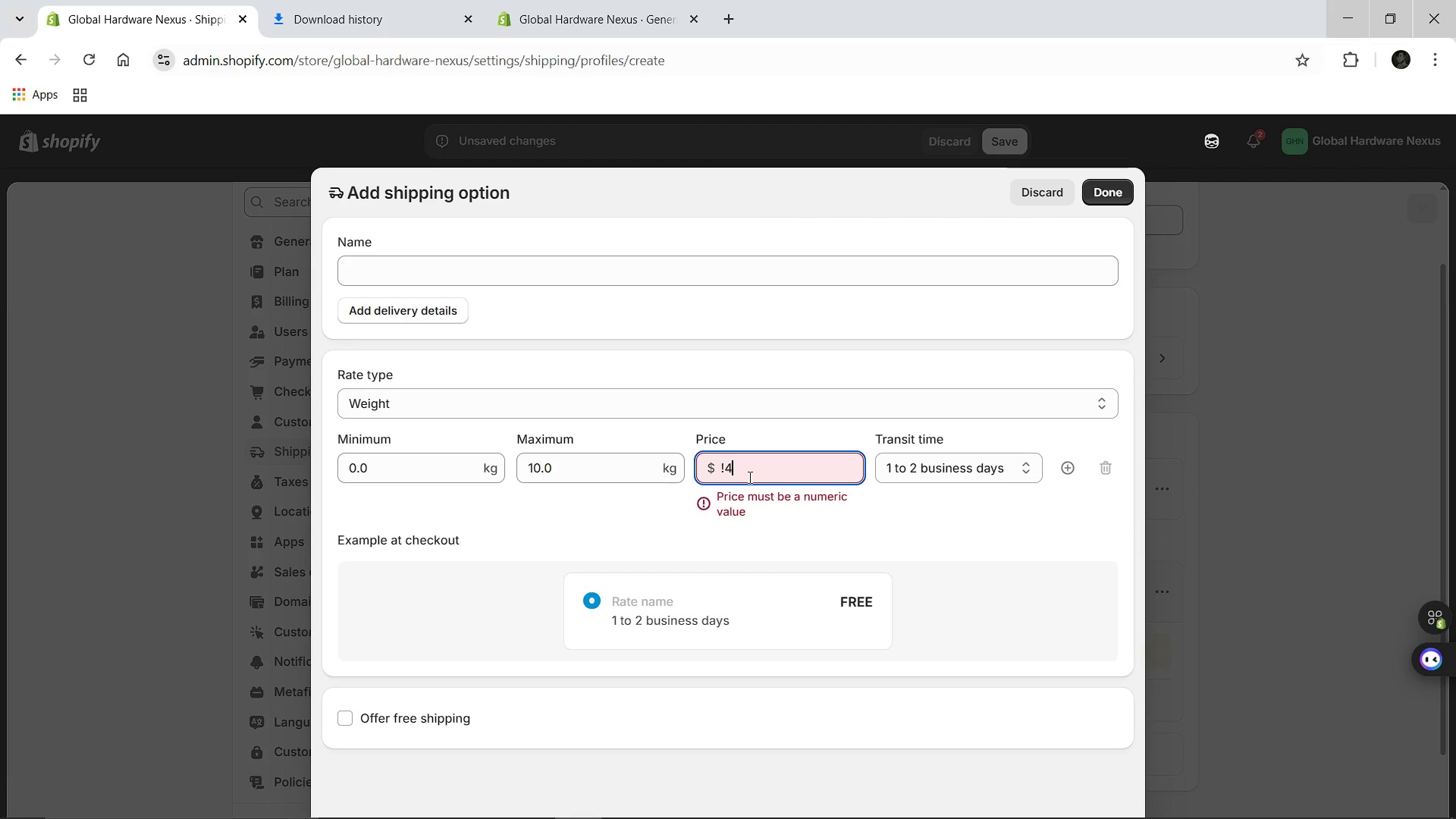 
type(!4,8)
key(Backspace)
key(Backspace)
key(Backspace)
key(Backspace)
key(Backspace)
key(Backspace)
key(Backspace)
key(Backspace)
type(10)
 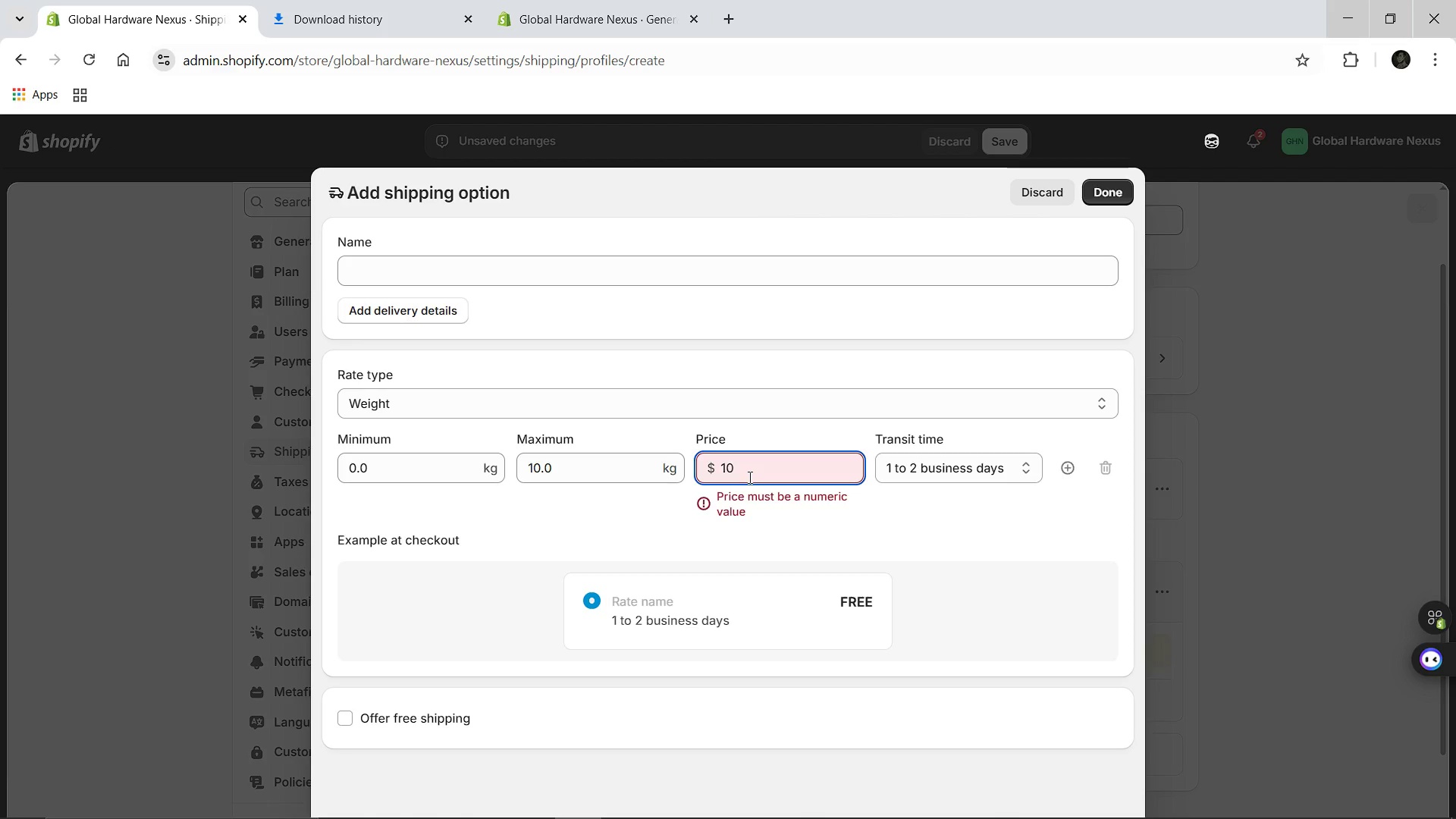 
key(5)
 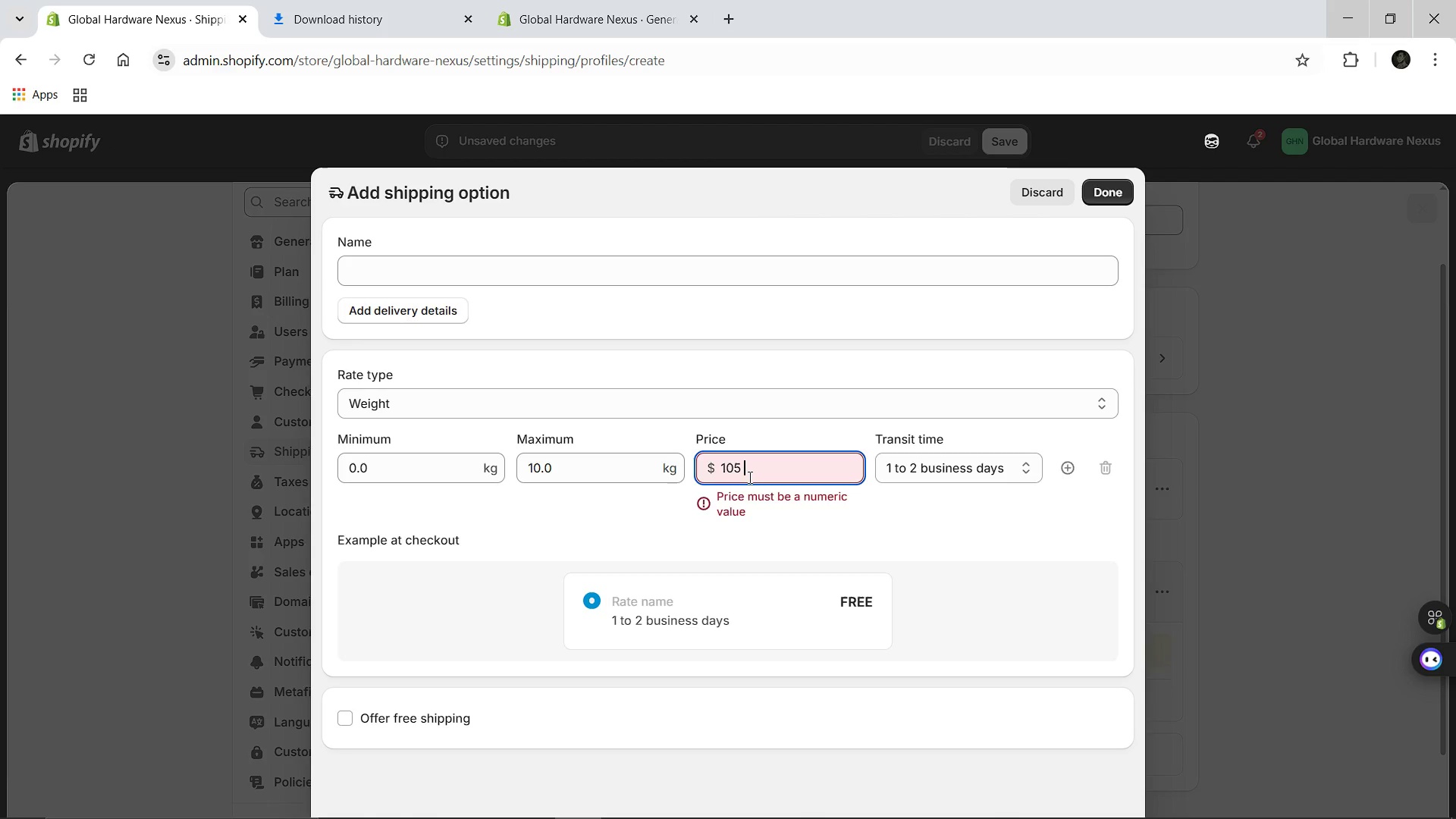 
key(Space)
 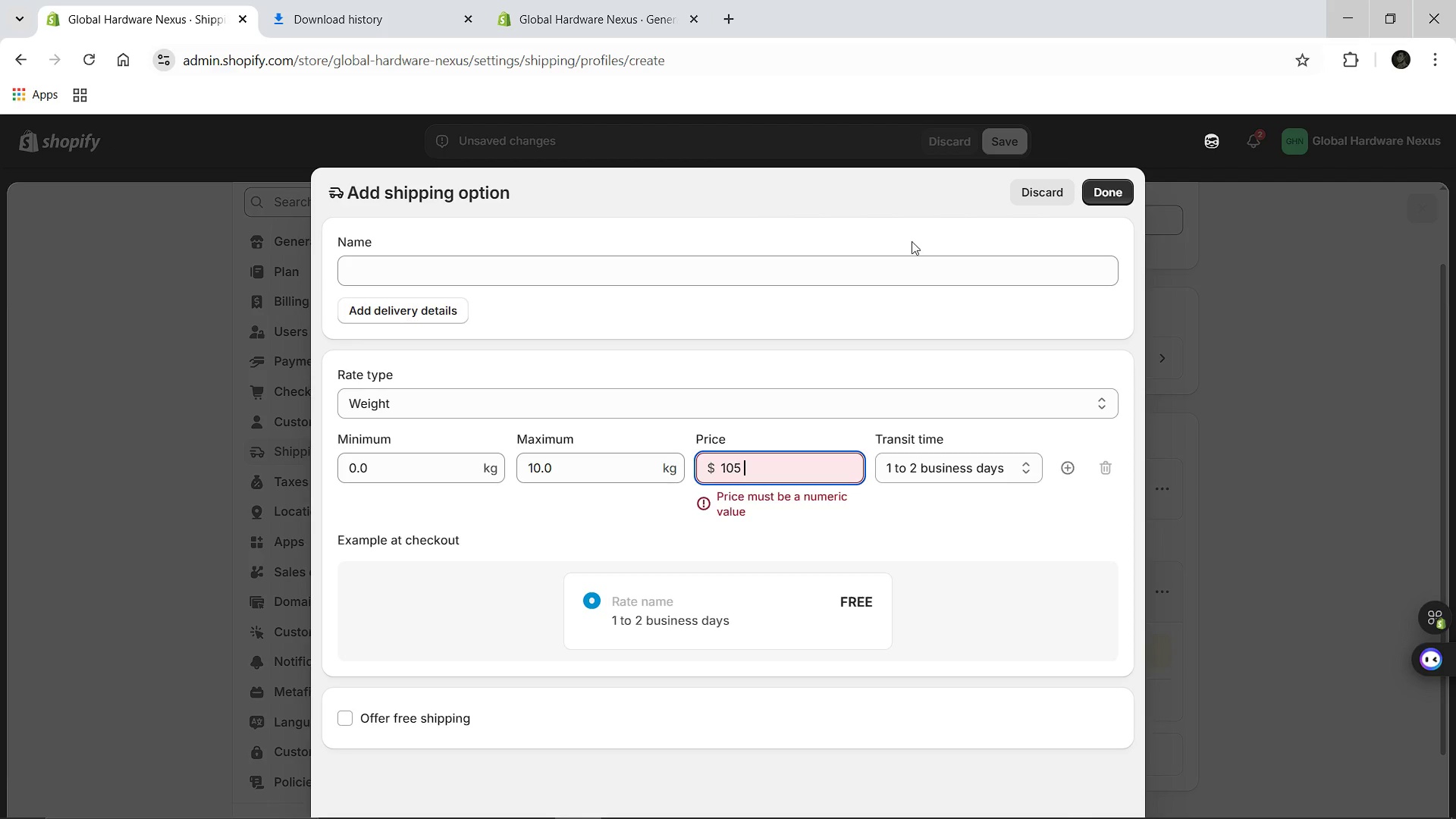 
wait(6.92)
 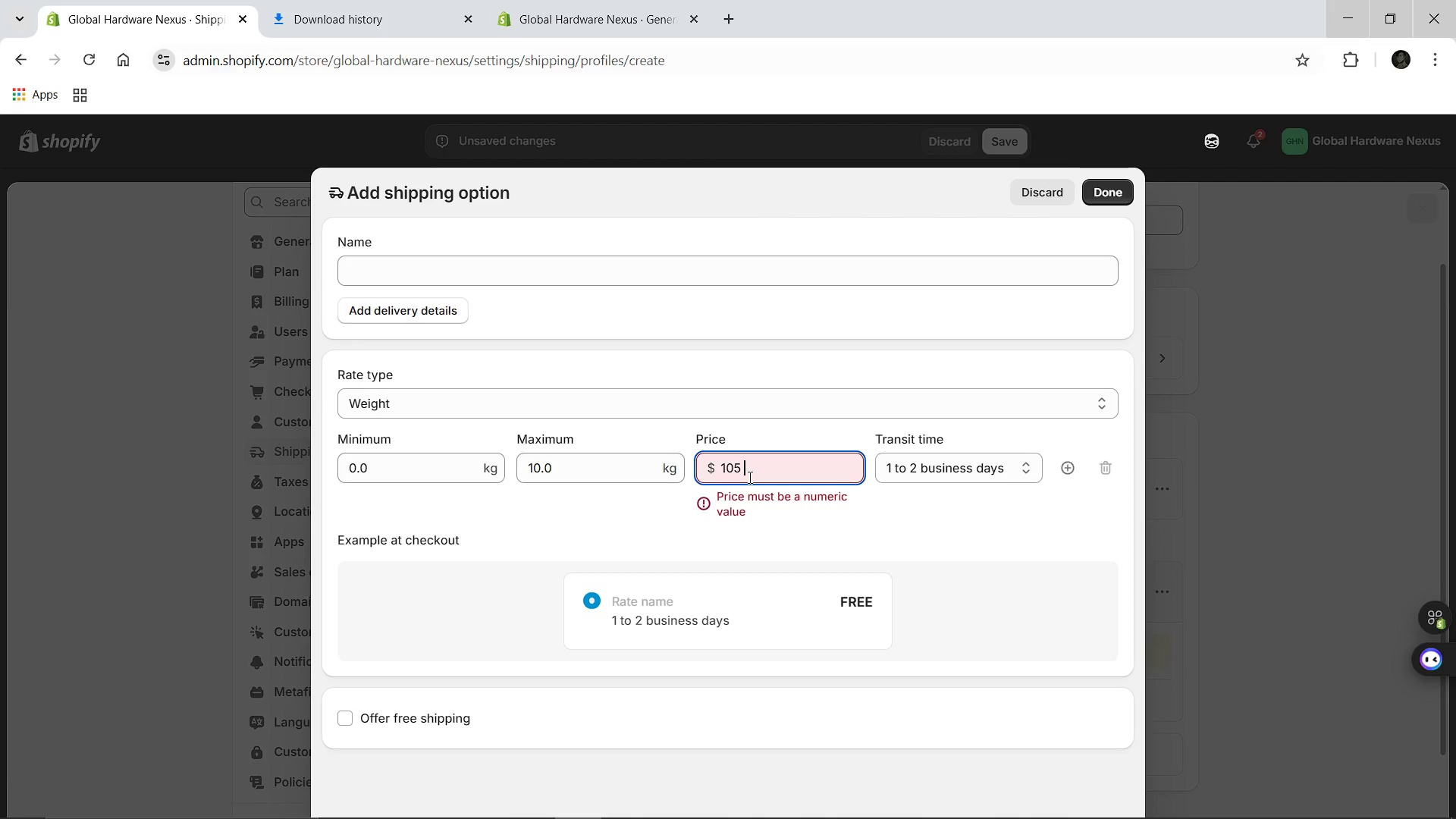 
left_click([492, 278])
 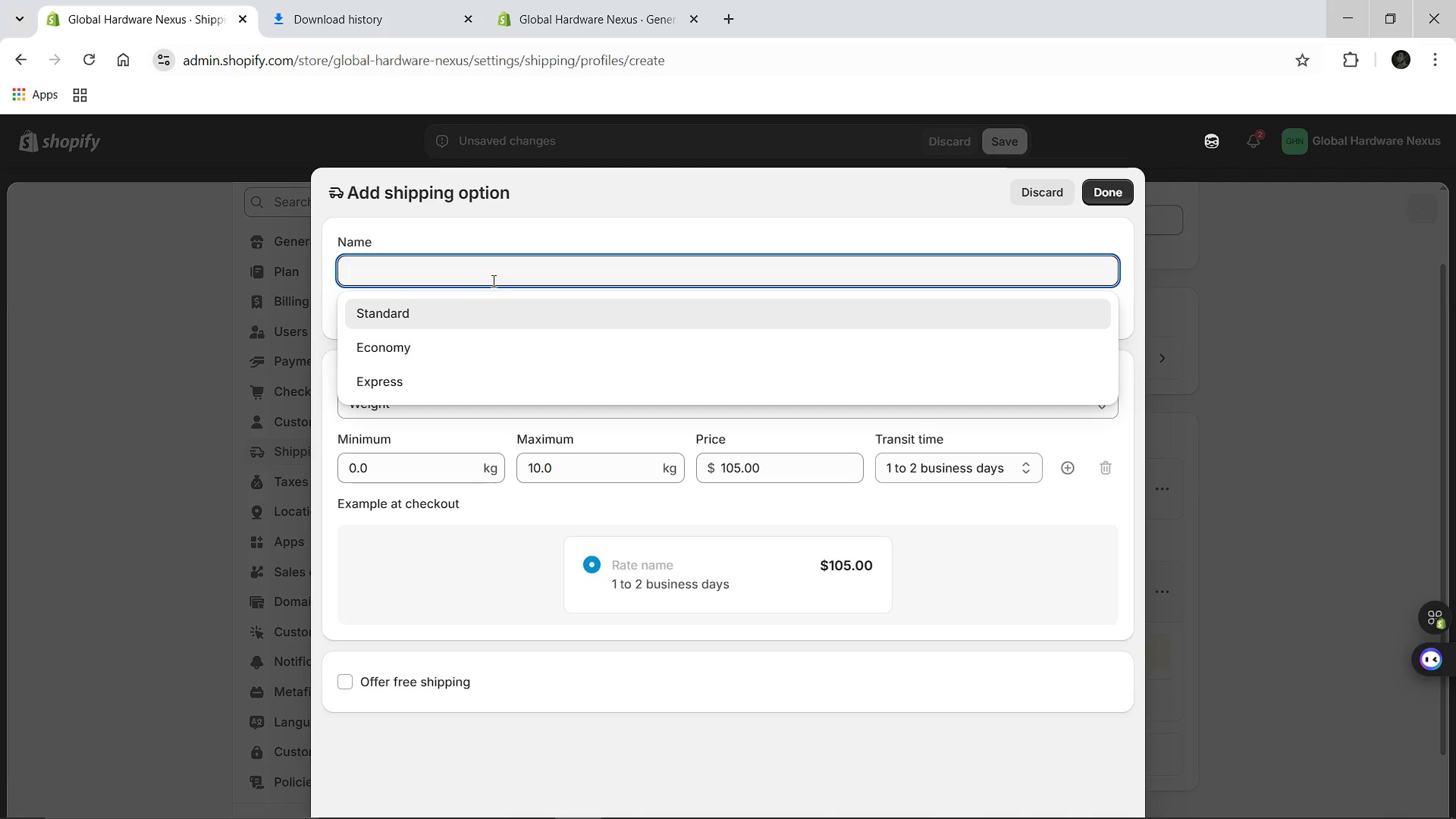 
key(Shift+H)
 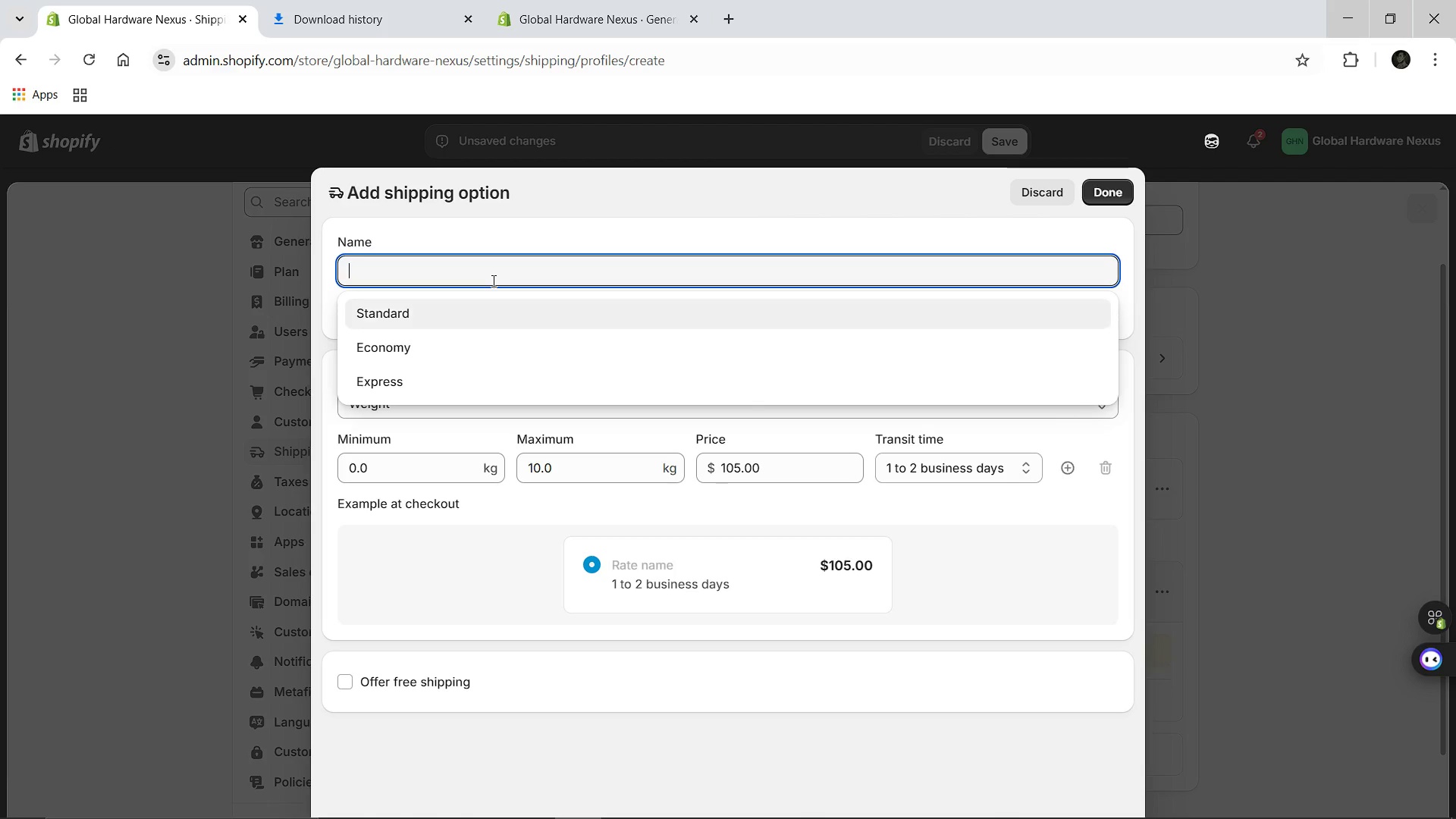 
key(Backspace)
 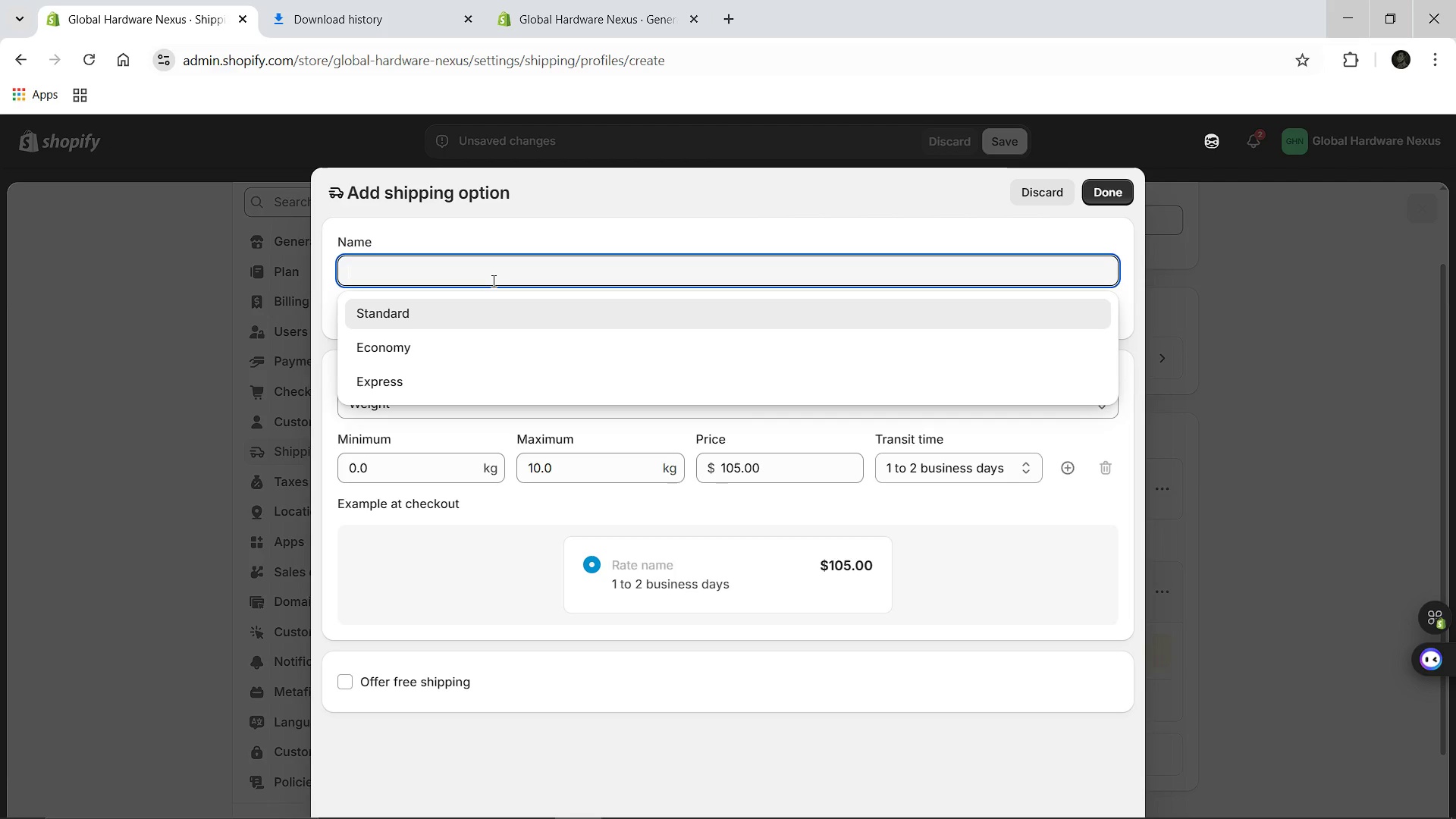 
key(Backspace)
 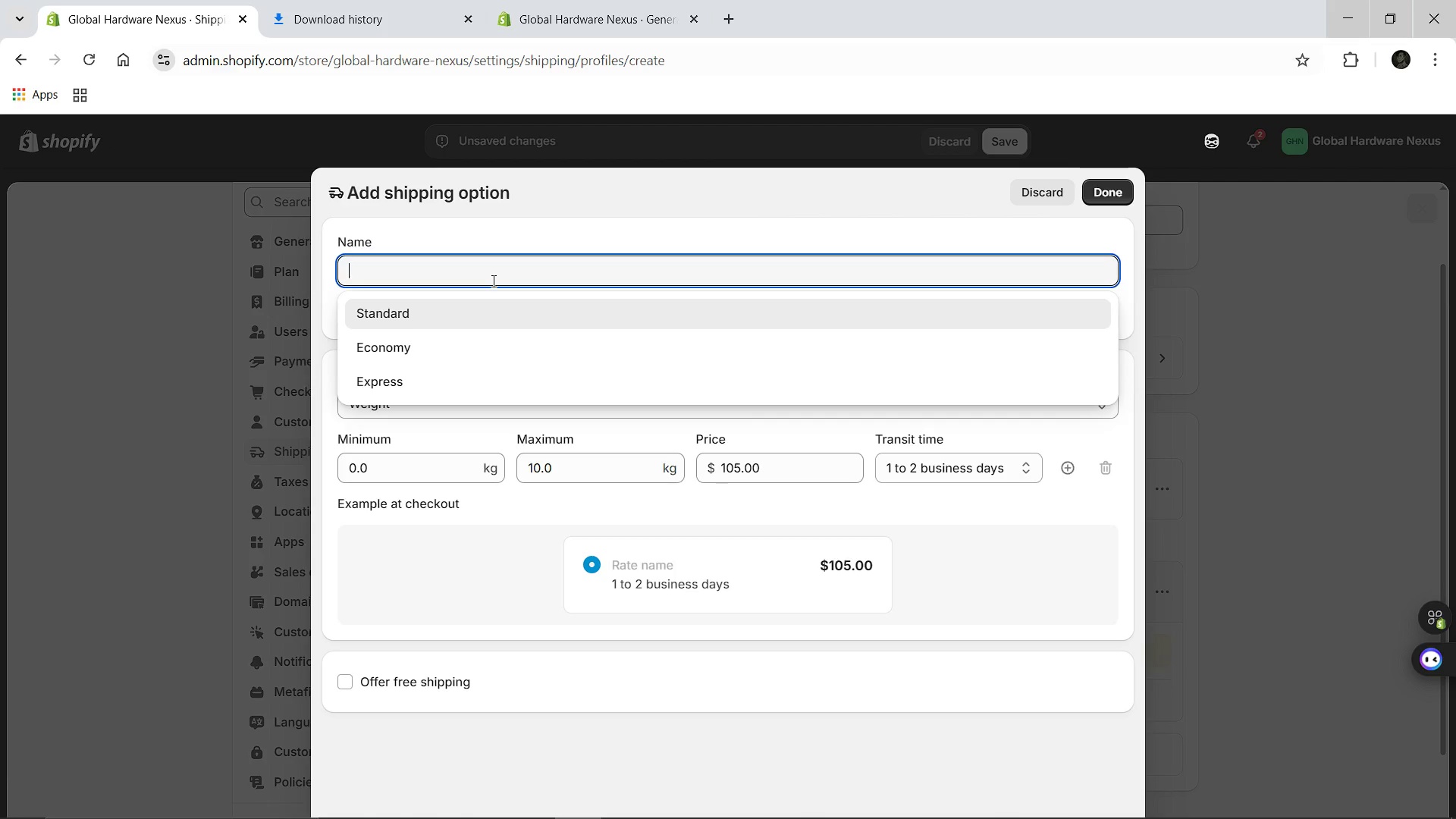 
type(Standard Cor)
key(Backspace)
type(urier)
 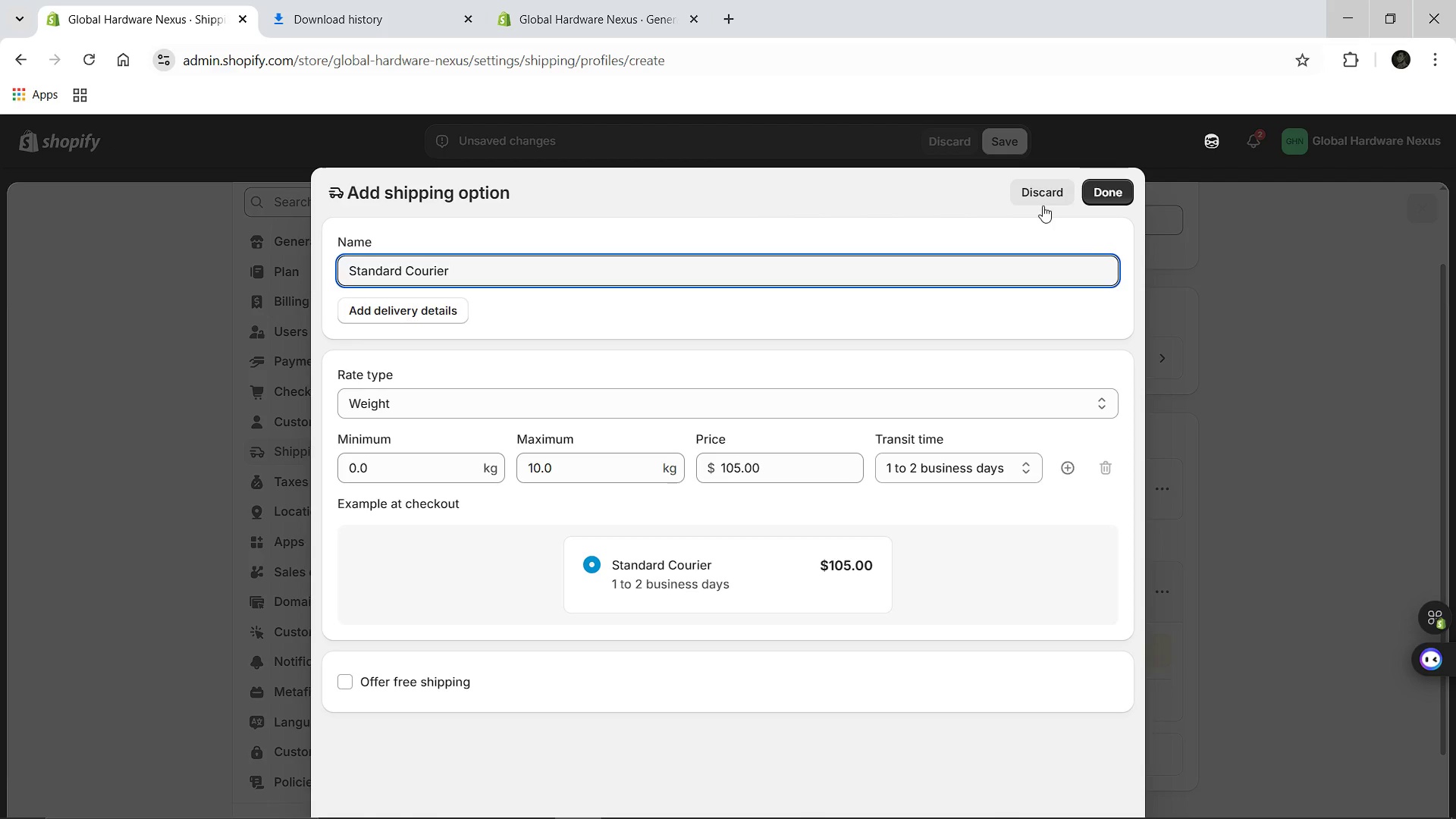 
left_click([1097, 199])
 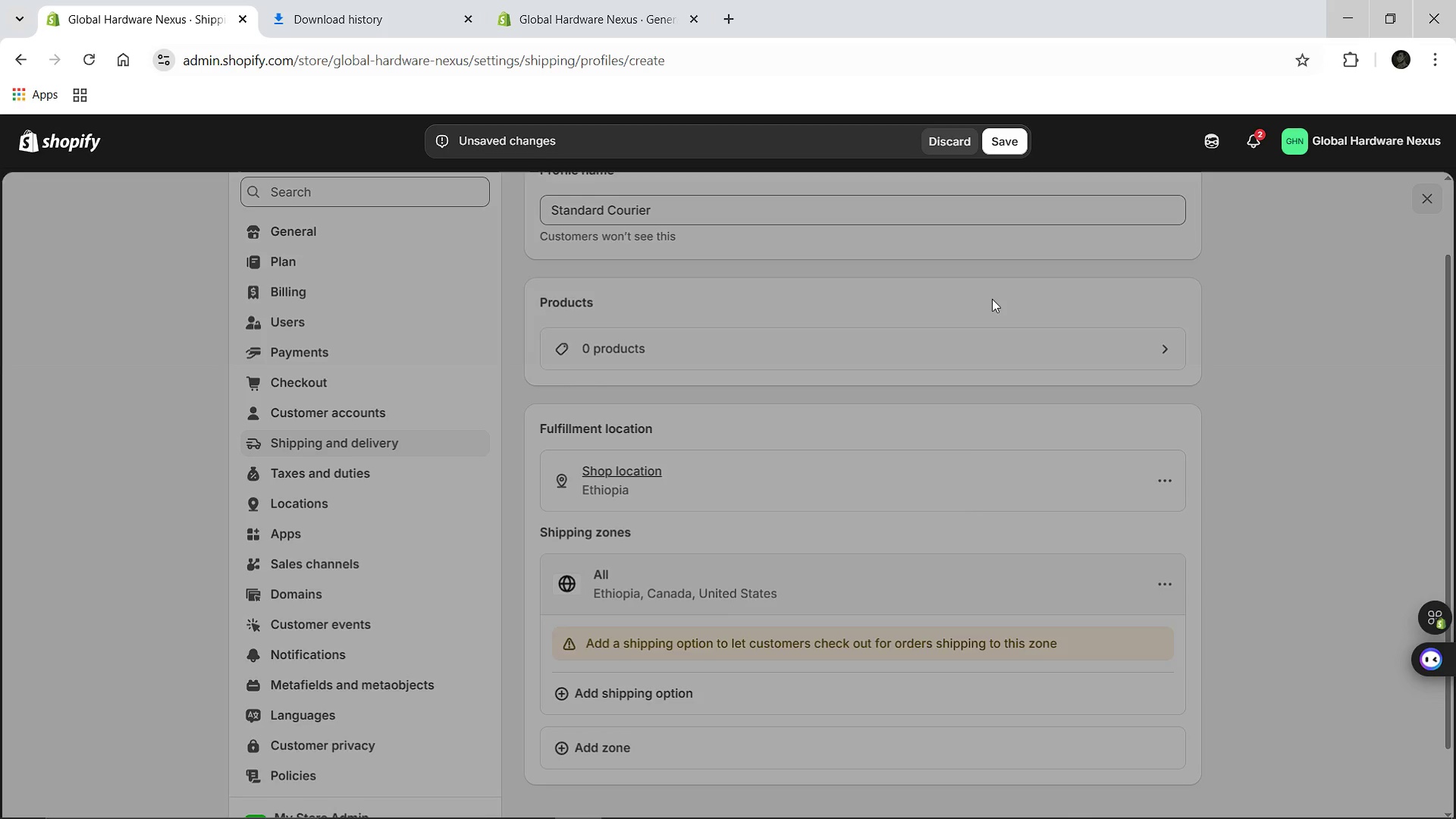 
mouse_move([725, 614])
 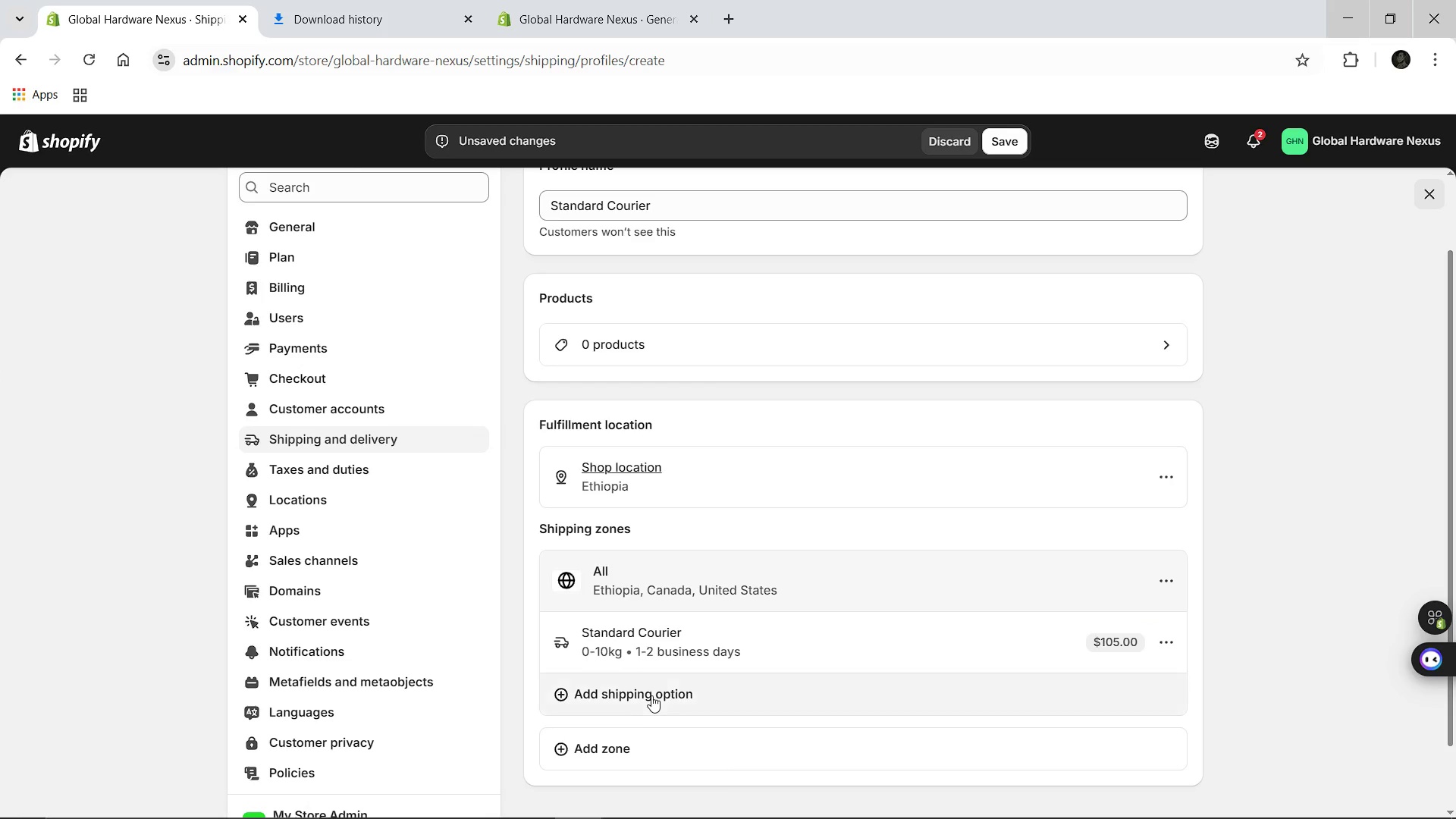 
left_click([651, 695])
 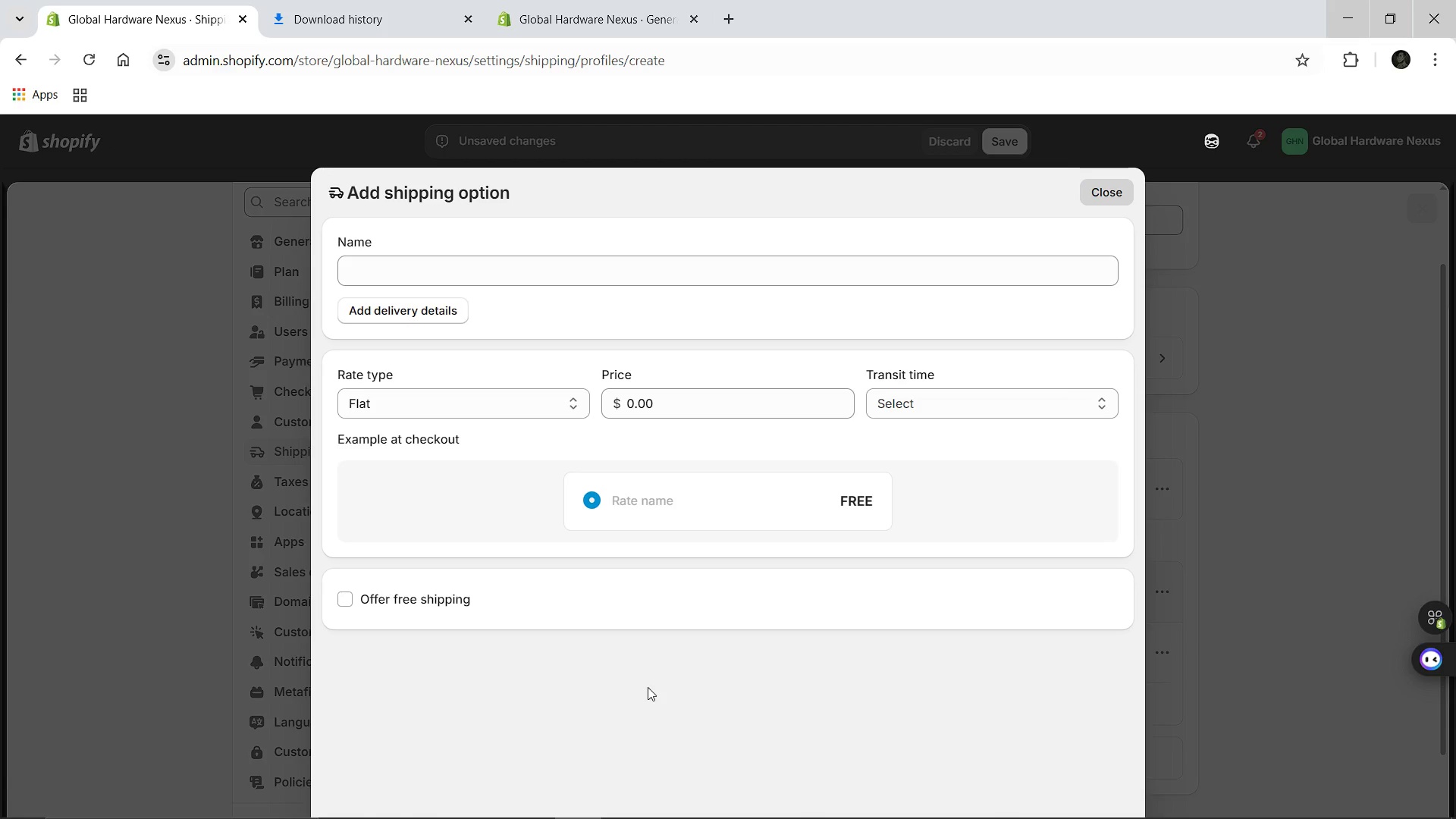 
wait(11.34)
 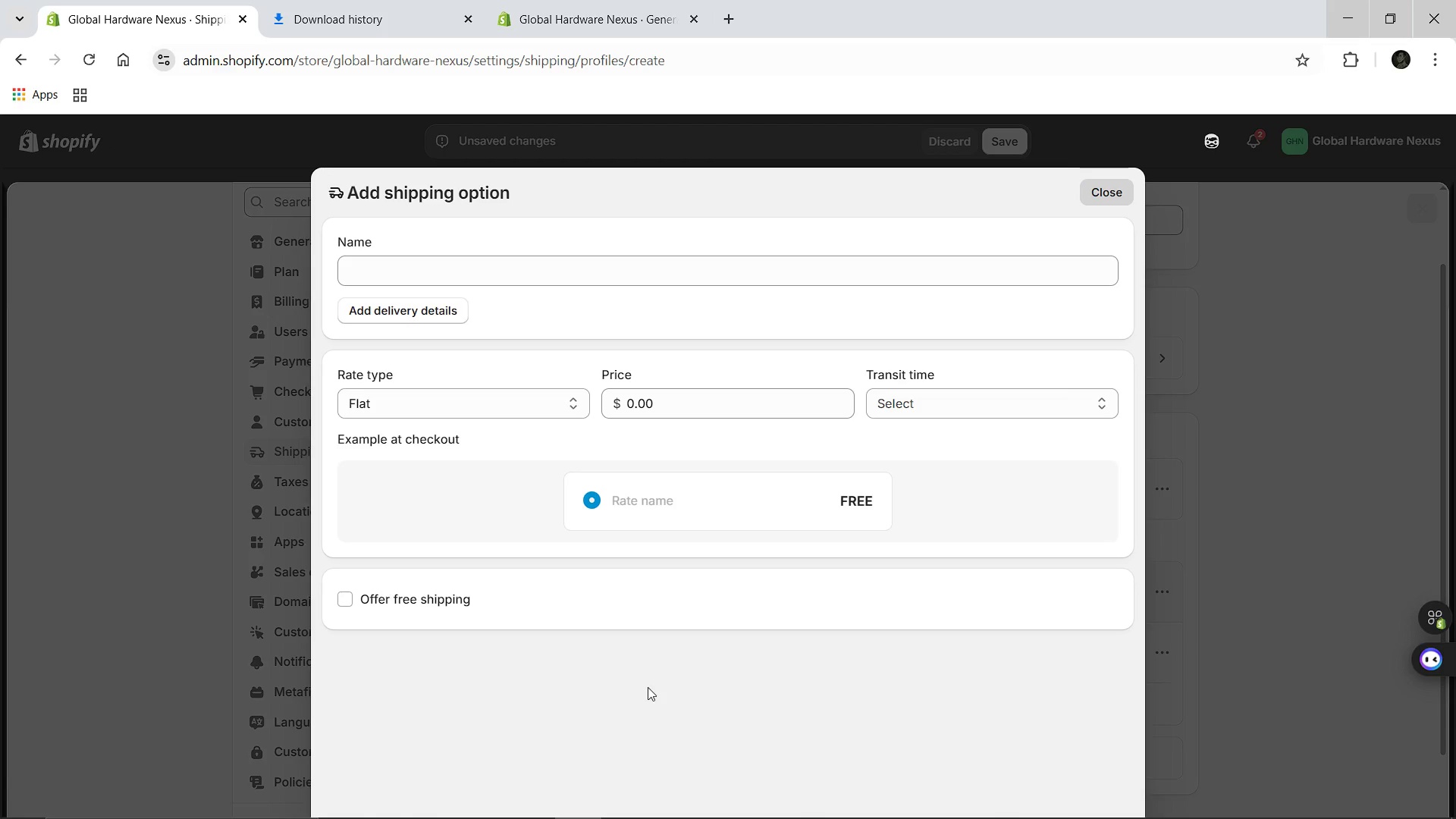 
left_click([532, 415])
 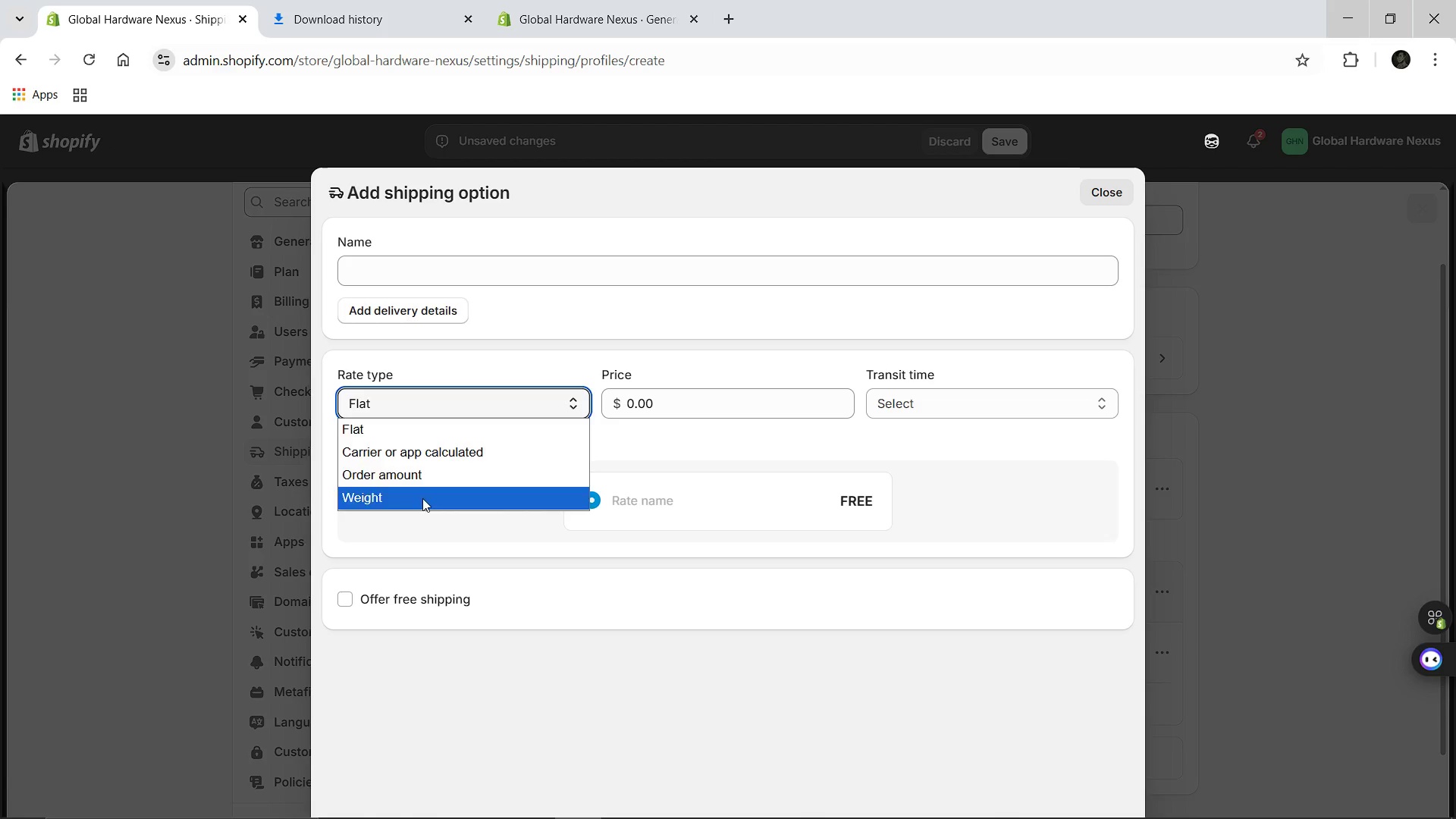 
left_click([422, 498])
 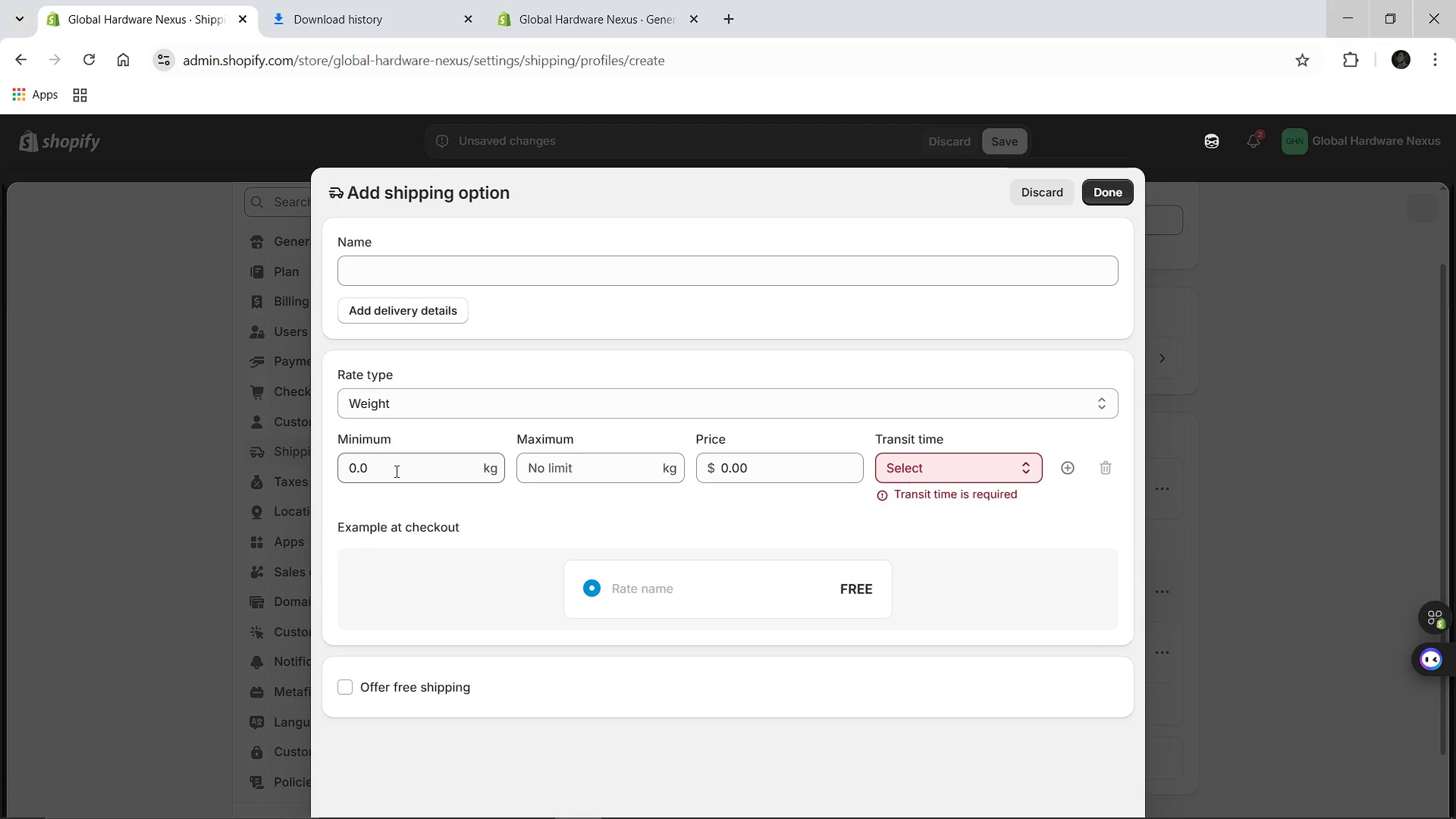 
left_click([395, 471])
 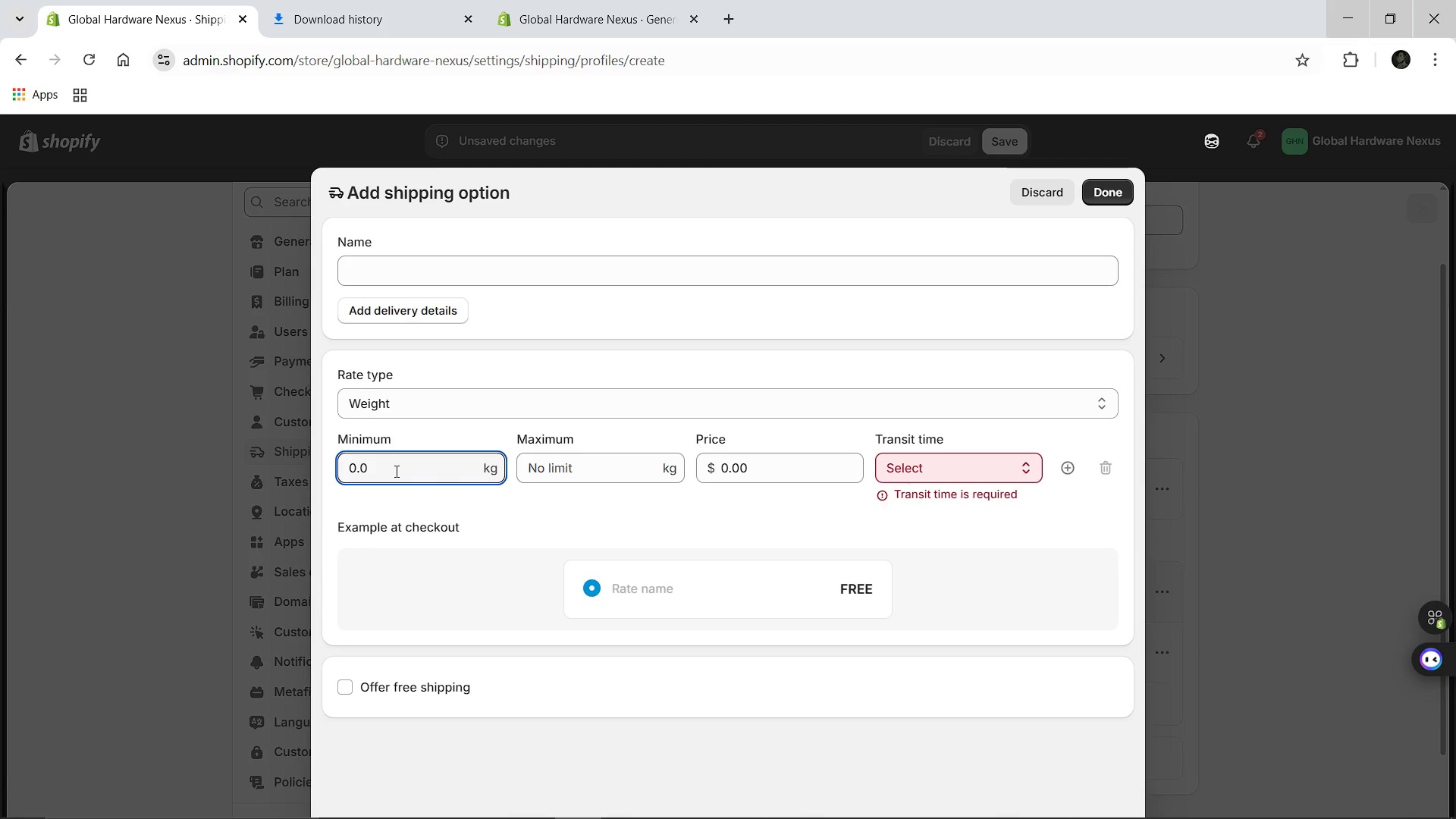 
type(49)
key(Backspace)
type(0)
 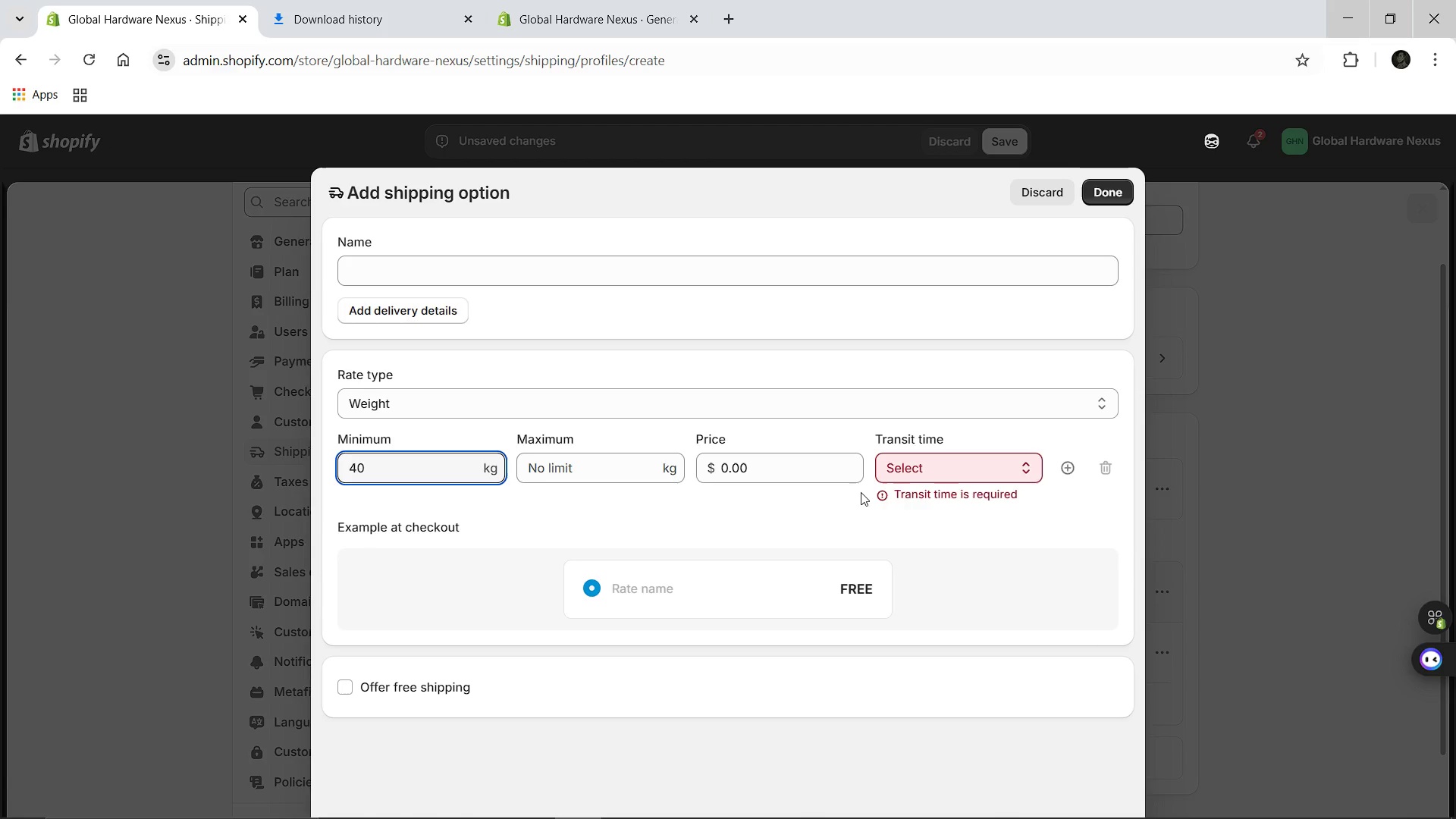 
left_click([969, 472])
 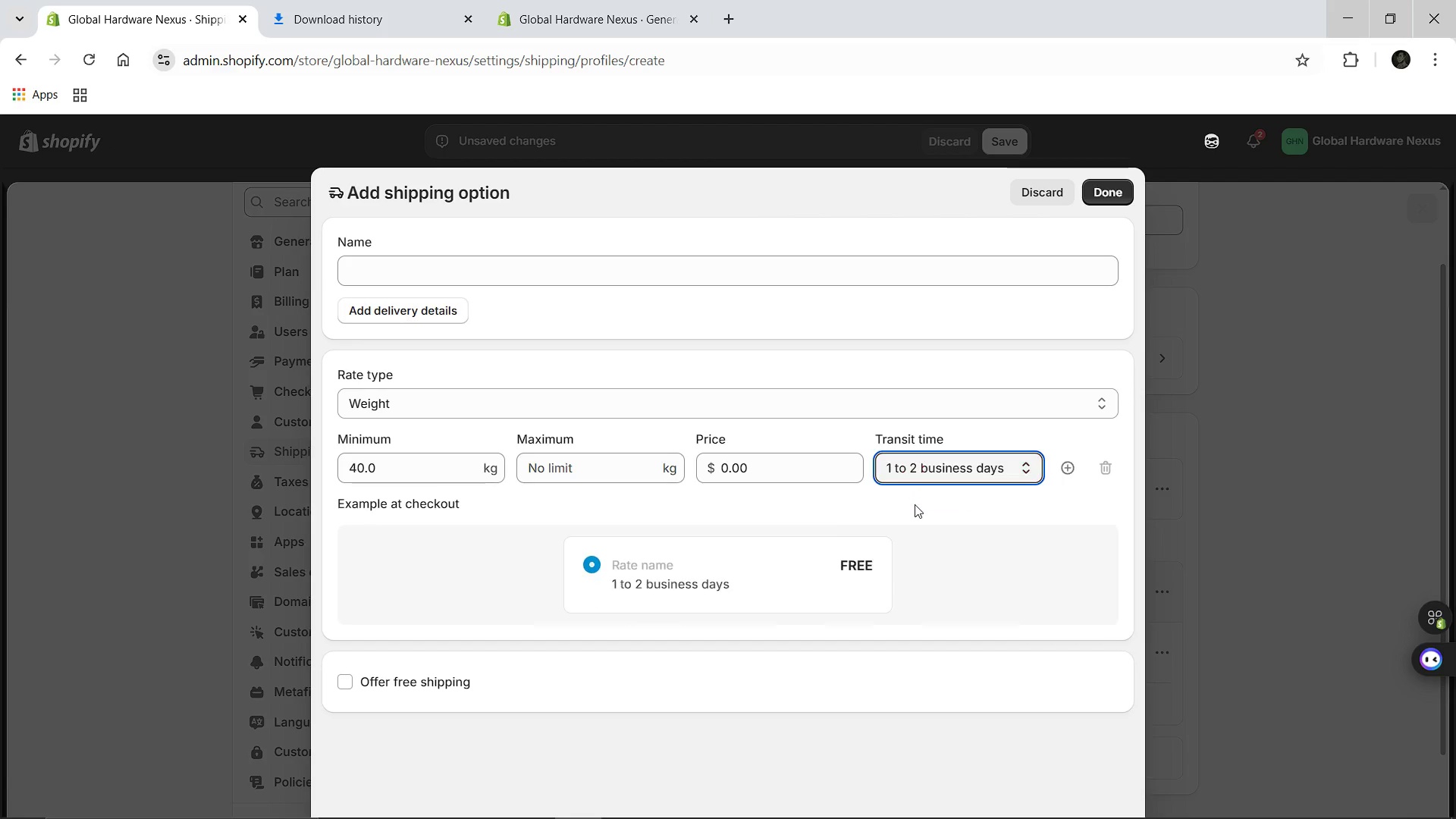 
left_click([915, 499])
 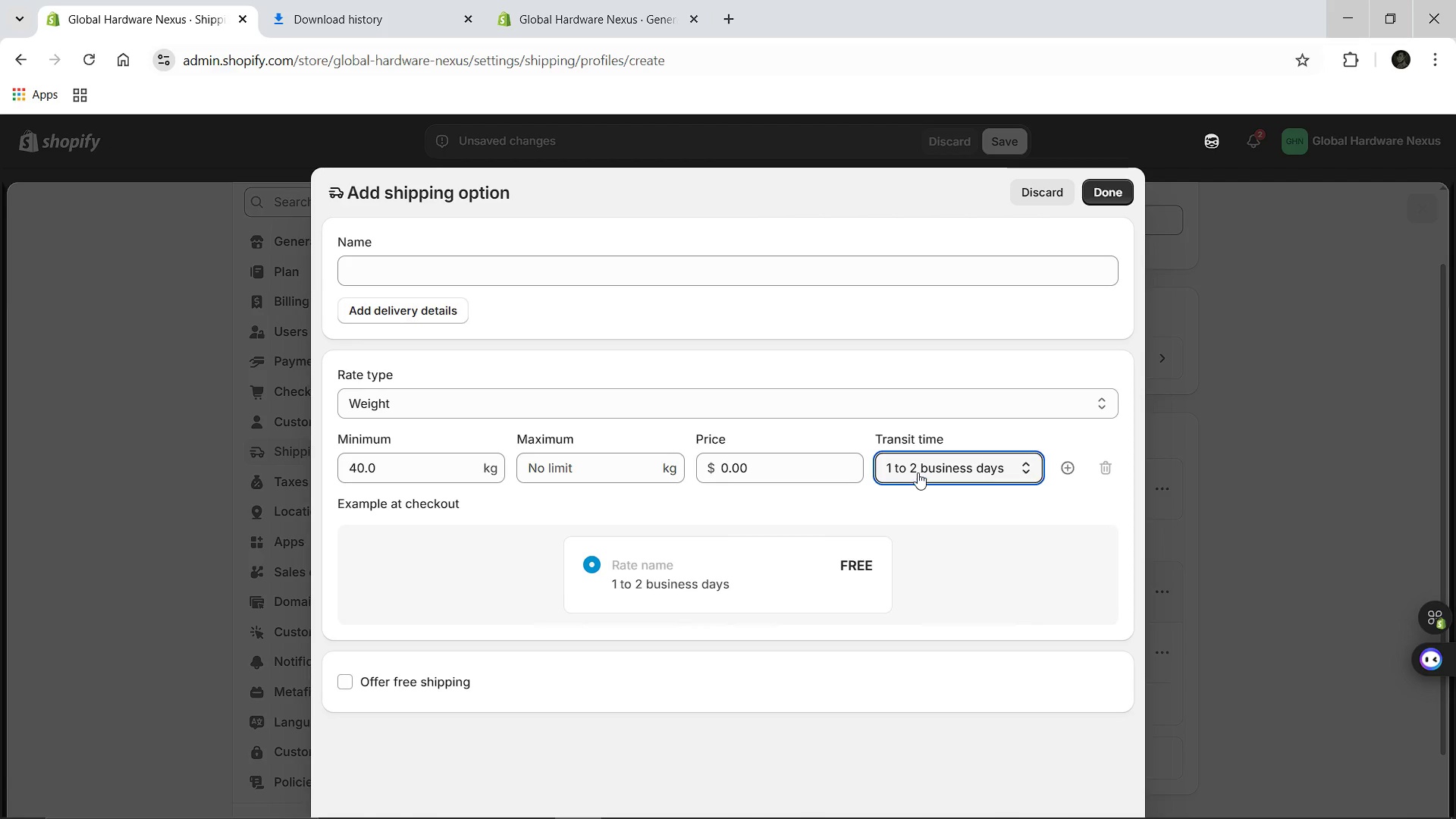 
left_click([918, 472])
 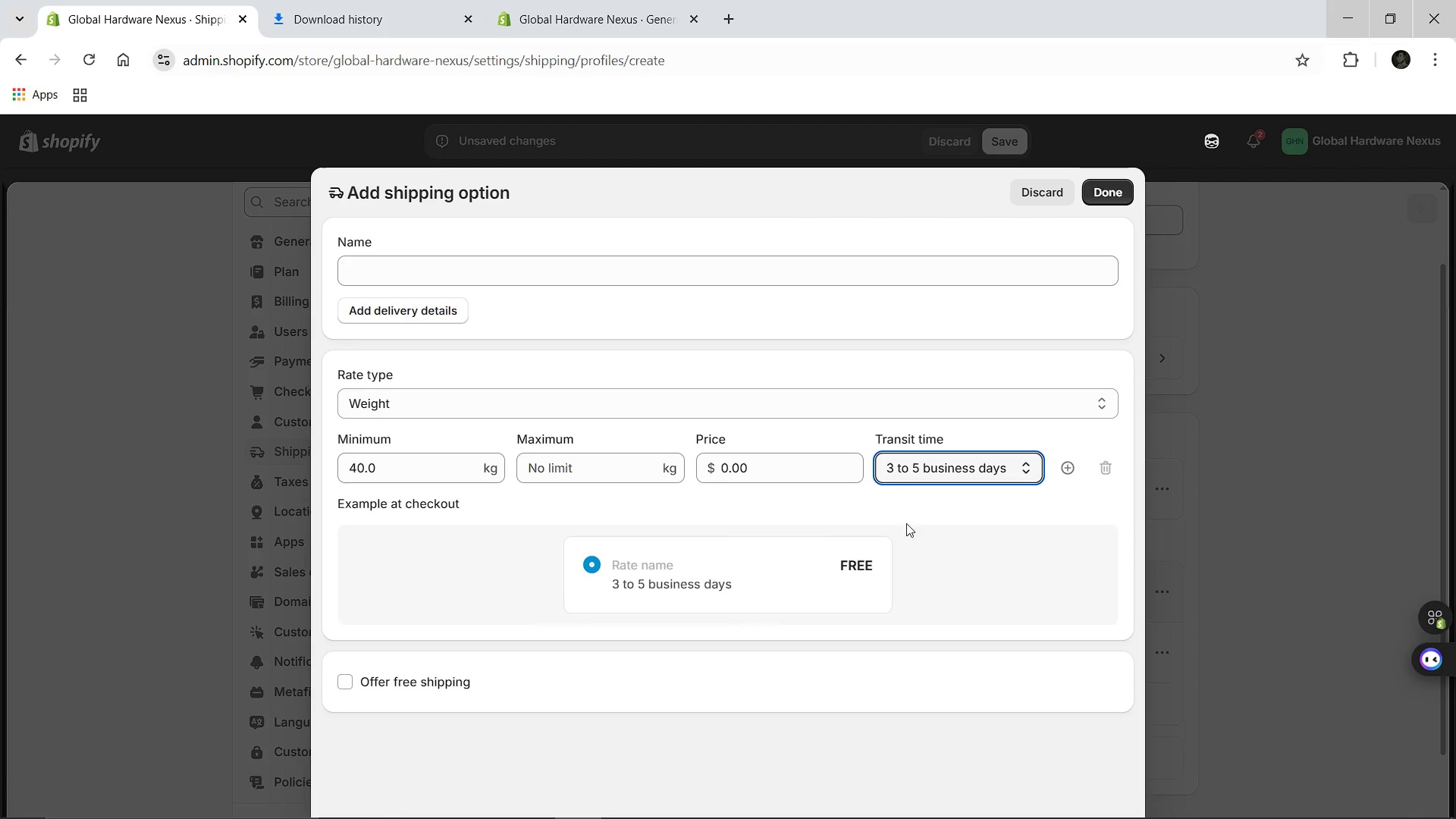 
left_click([907, 516])
 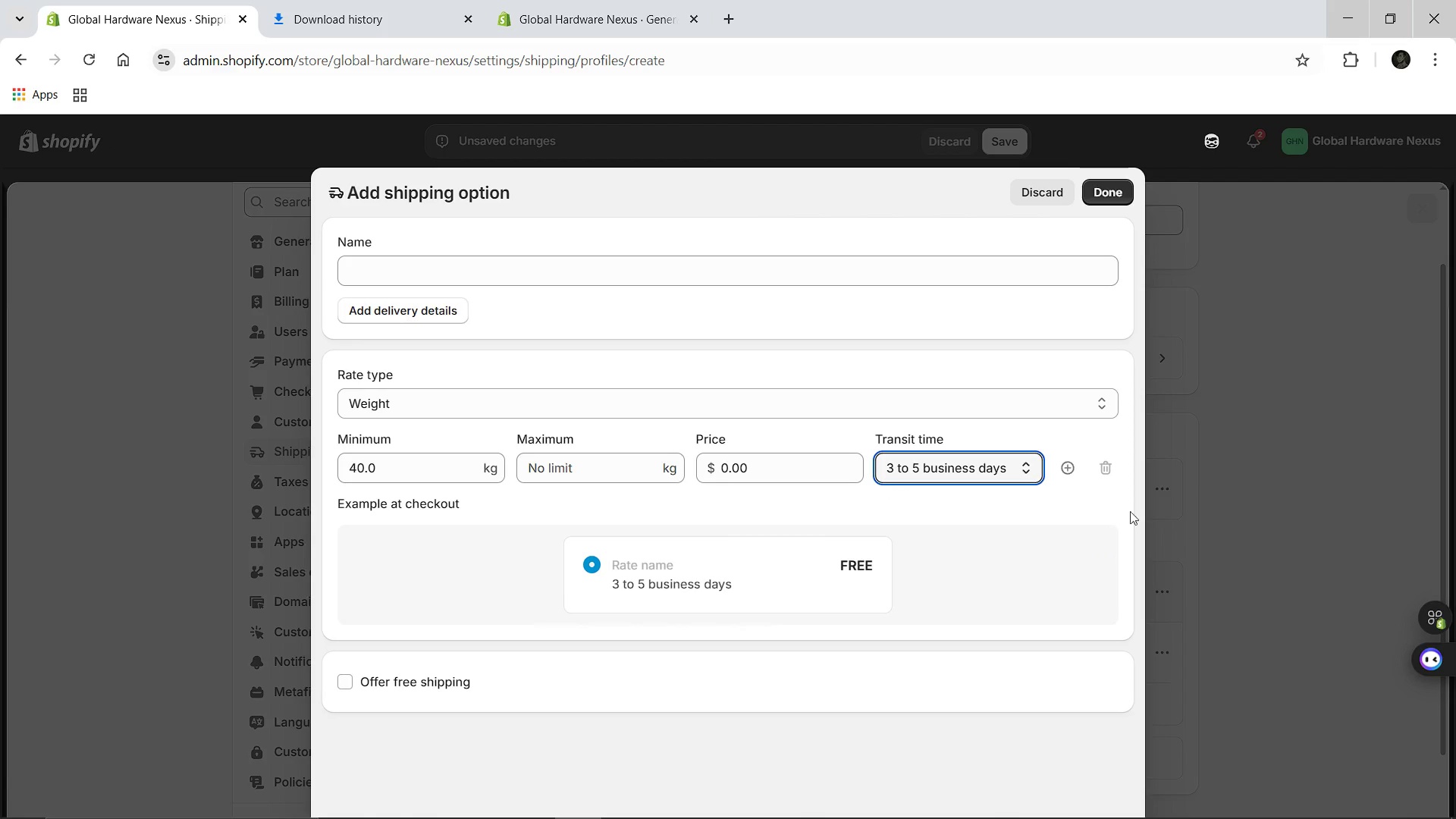 
wait(5.77)
 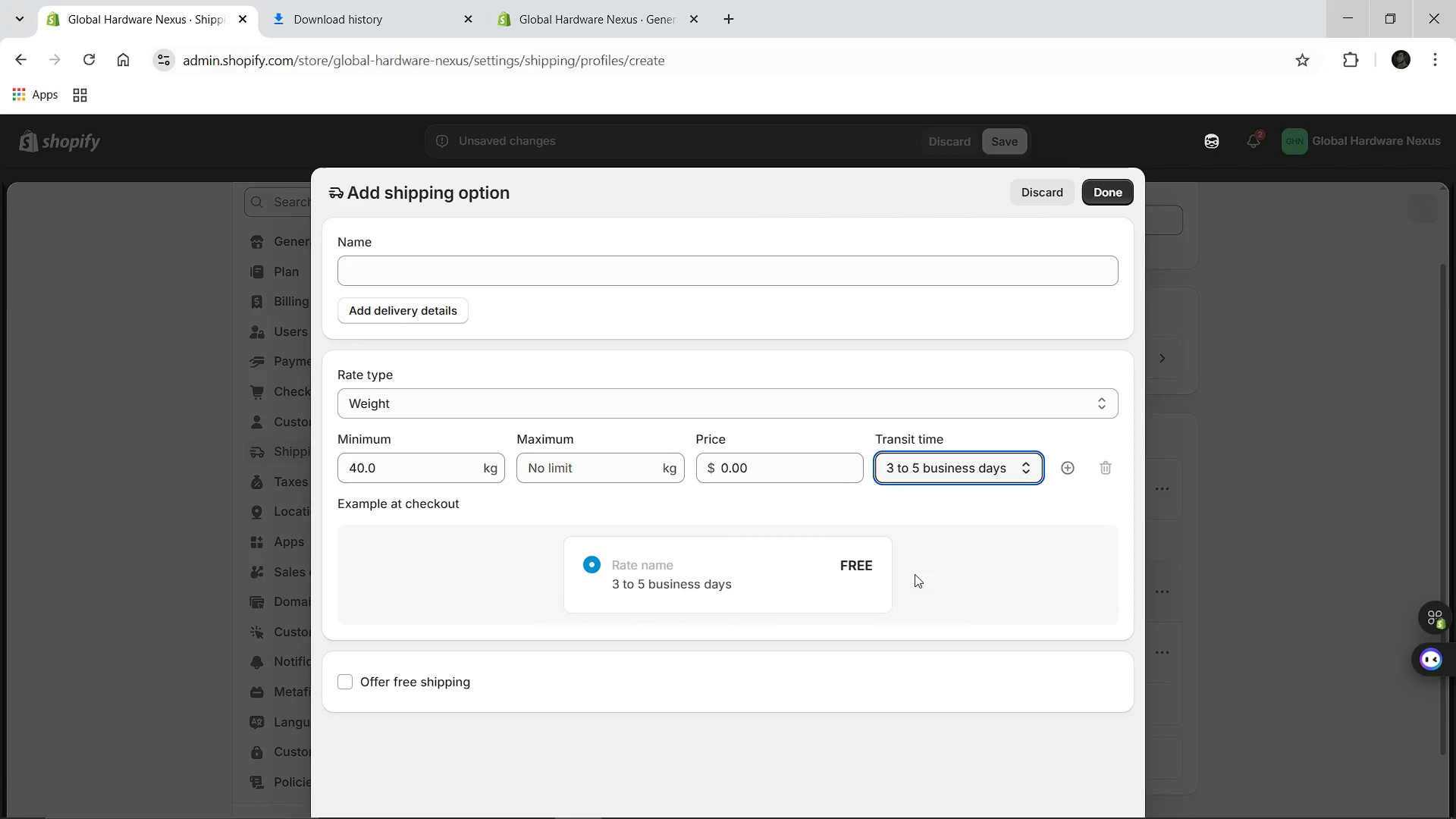 
left_click([788, 491])
 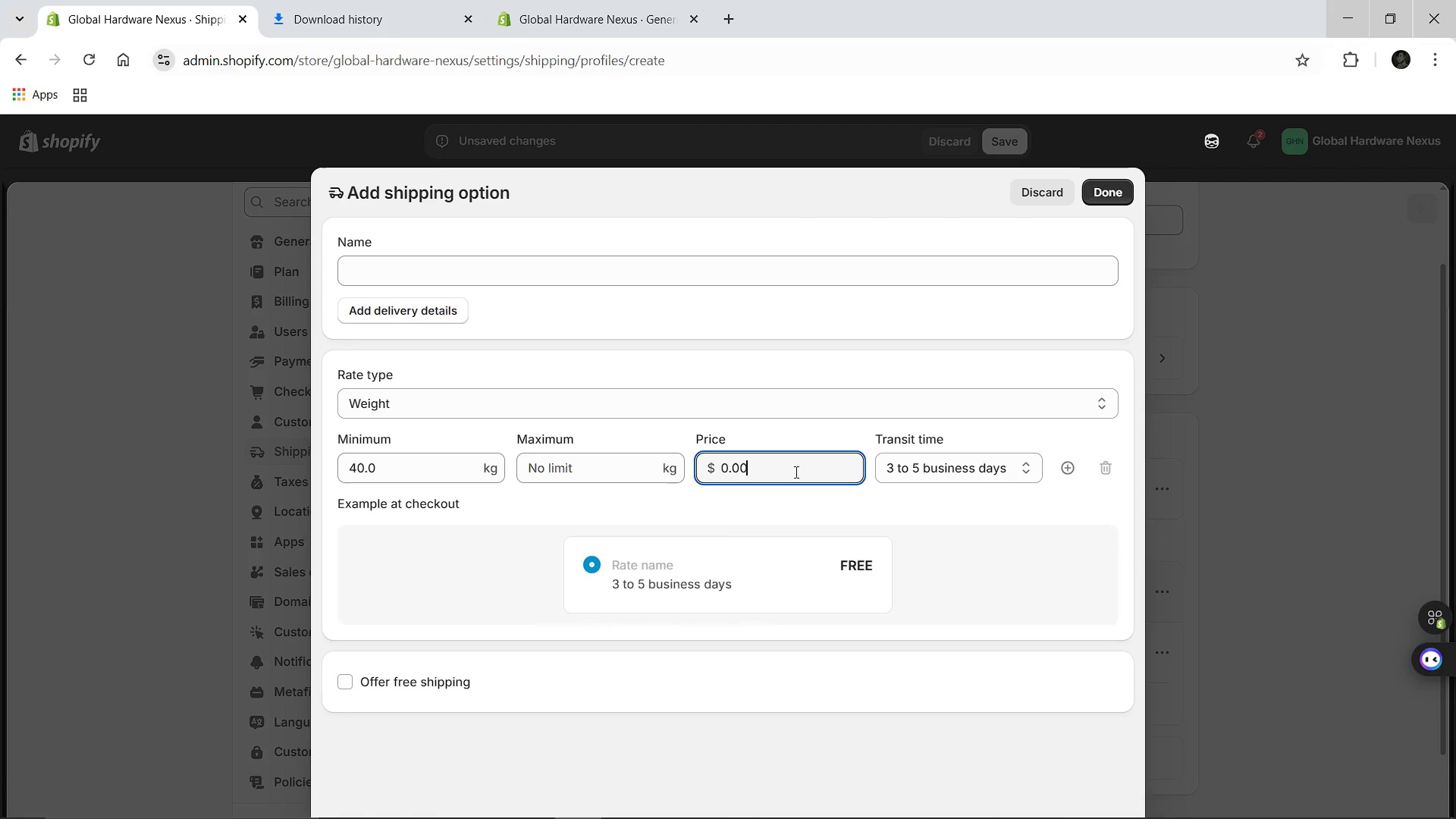 
left_click([795, 472])
 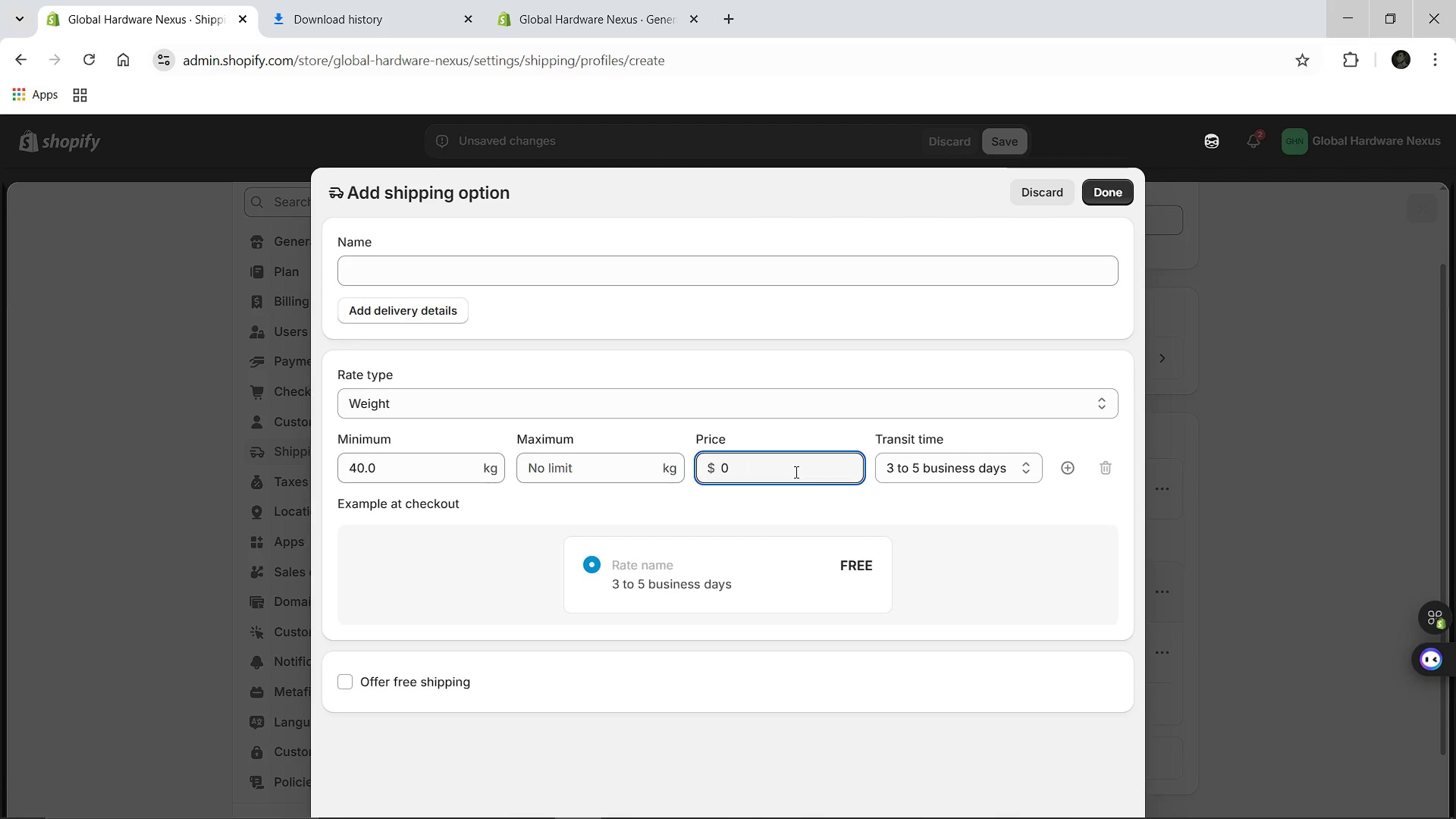 
key(Backspace)
key(Backspace)
key(Backspace)
key(Backspace)
type(130)
 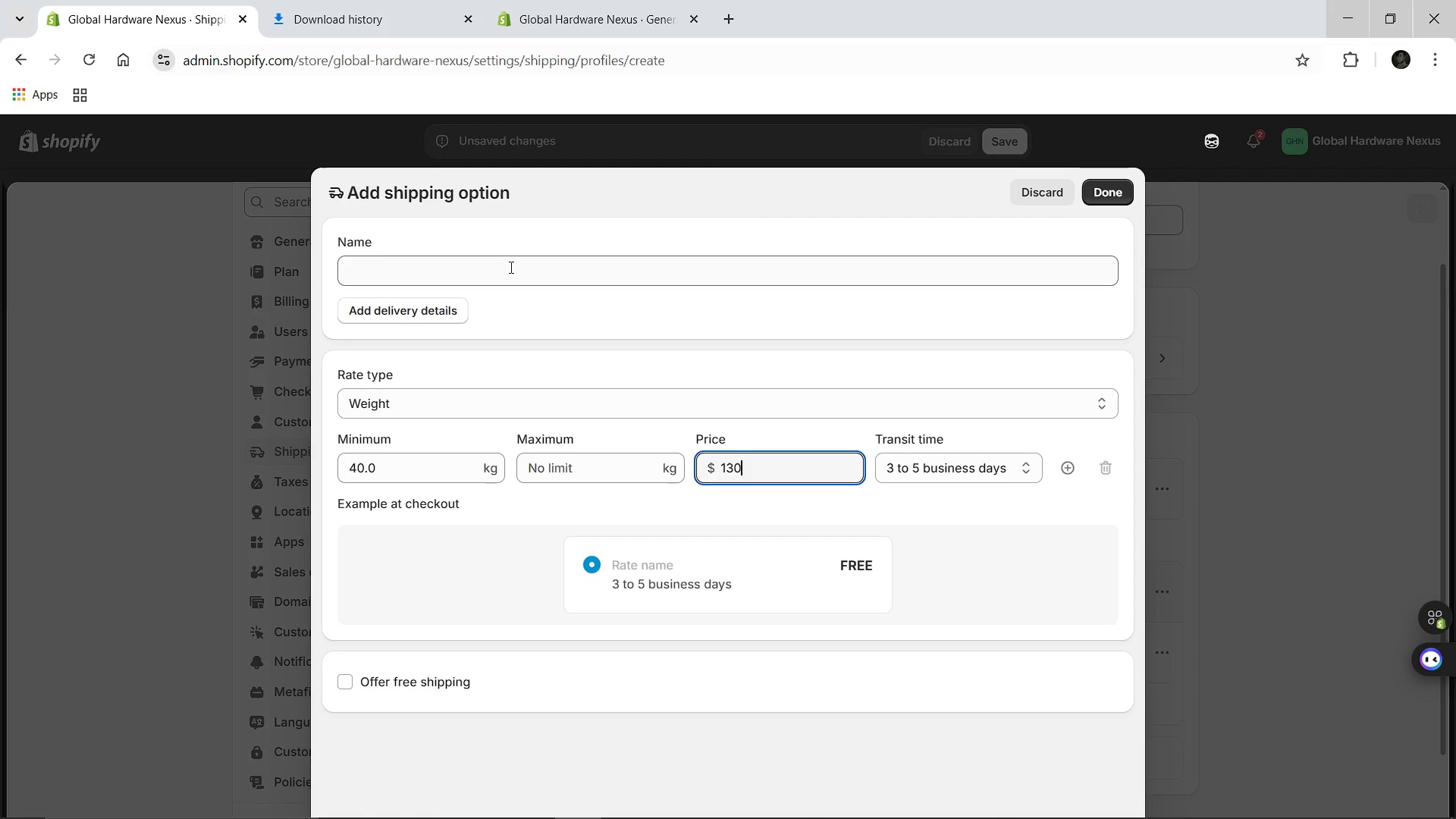 
left_click([510, 267])
 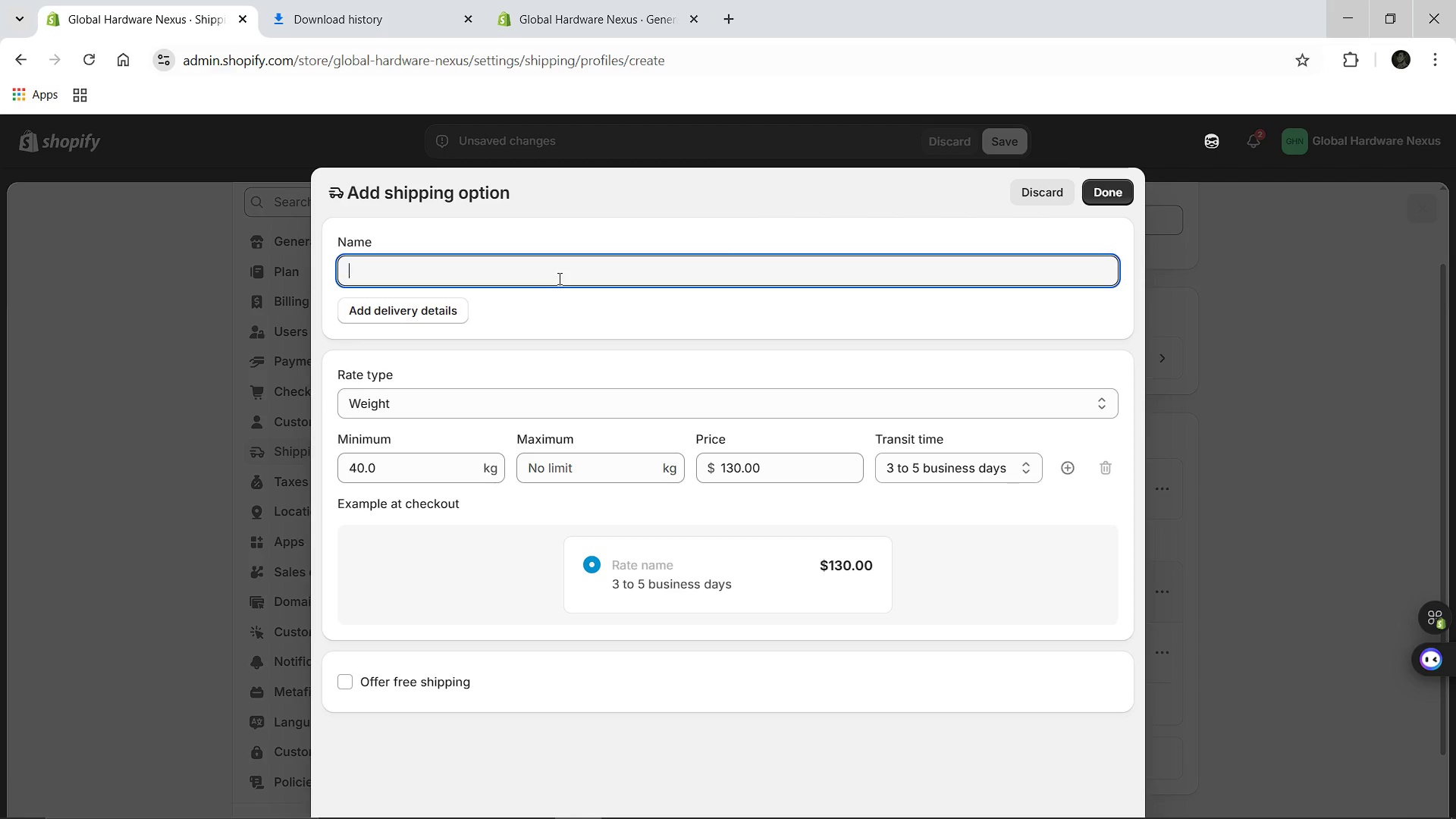 
type(D)
key(Backspace)
key(Backspace)
type(HEav)
 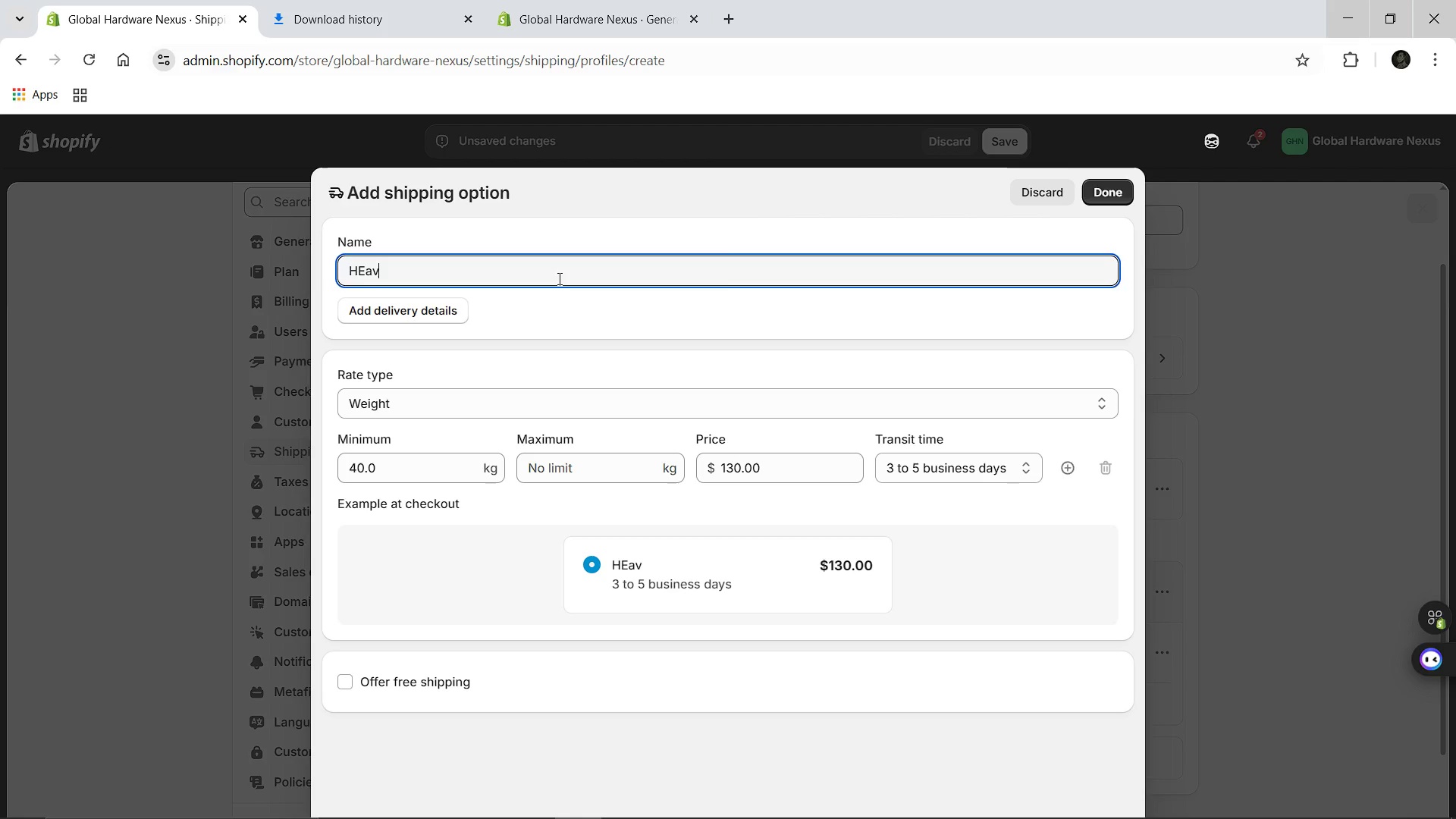 
key(Backspace)
key(Backspace)
key(Backspace)
key(Backspace)
key(Backspace)
key(Backspace)
type(Indu)
 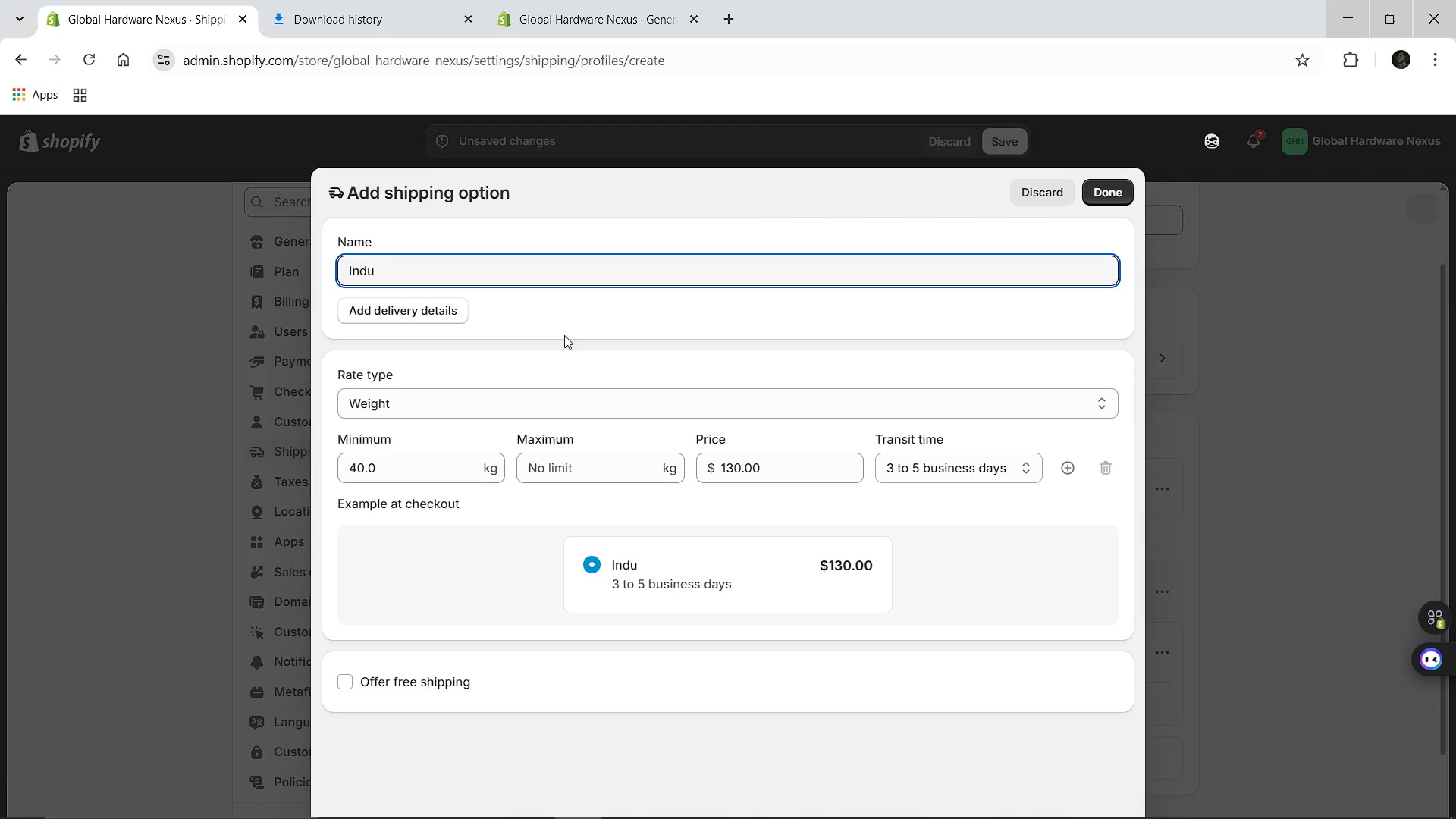 
left_click([733, 791])